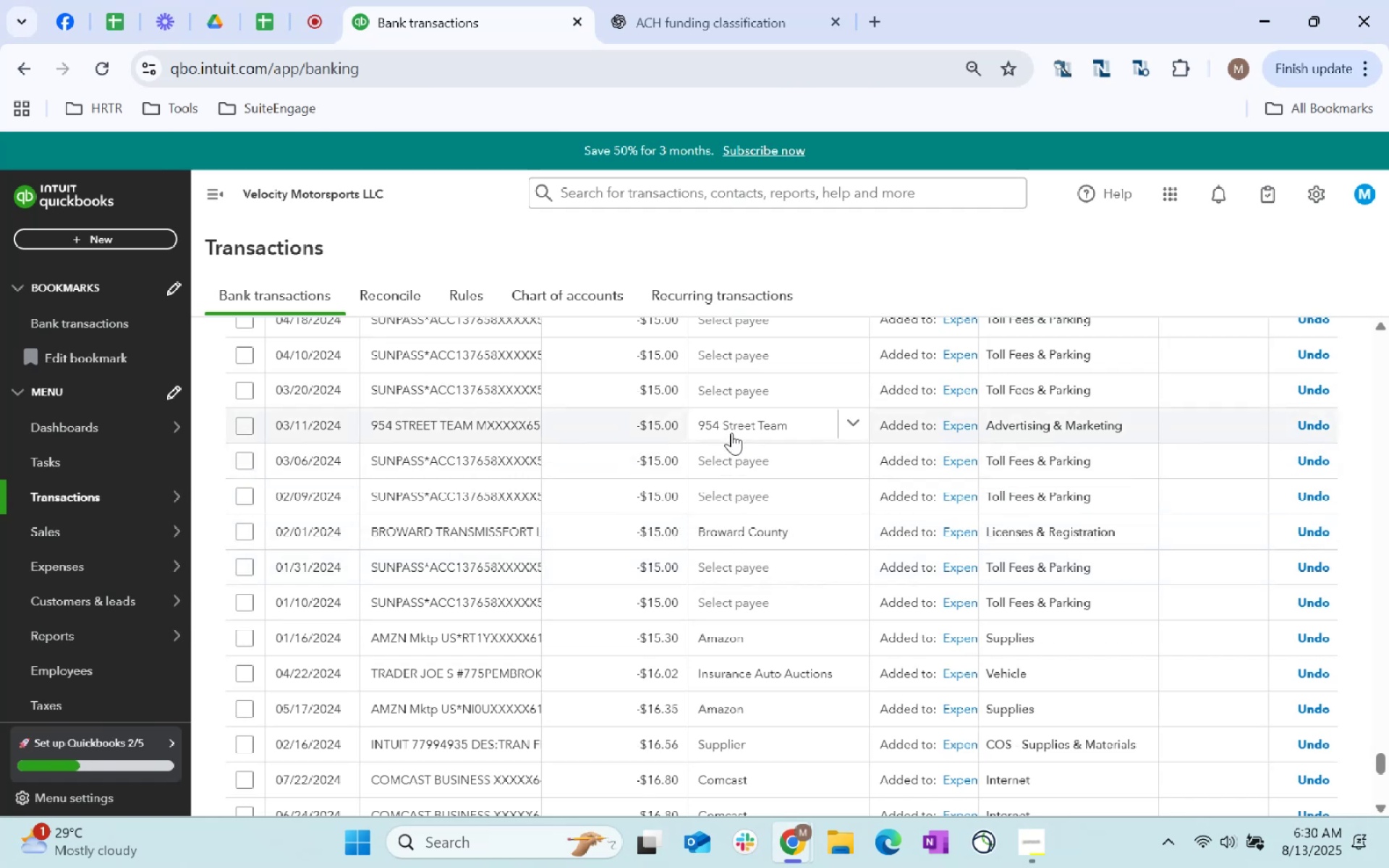 
wait(5.75)
 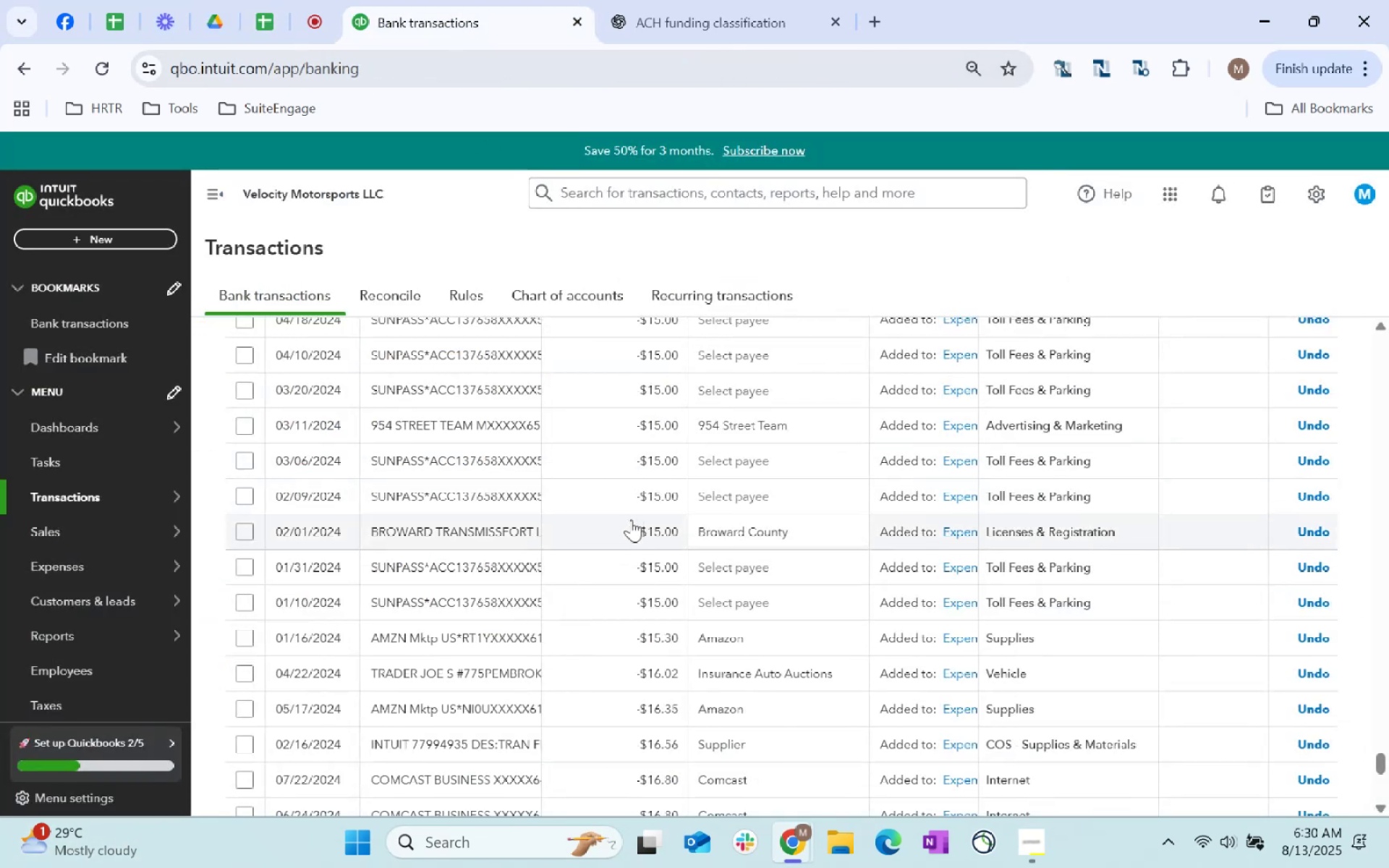 
scroll: coordinate [736, 621], scroll_direction: down, amount: 5.0
 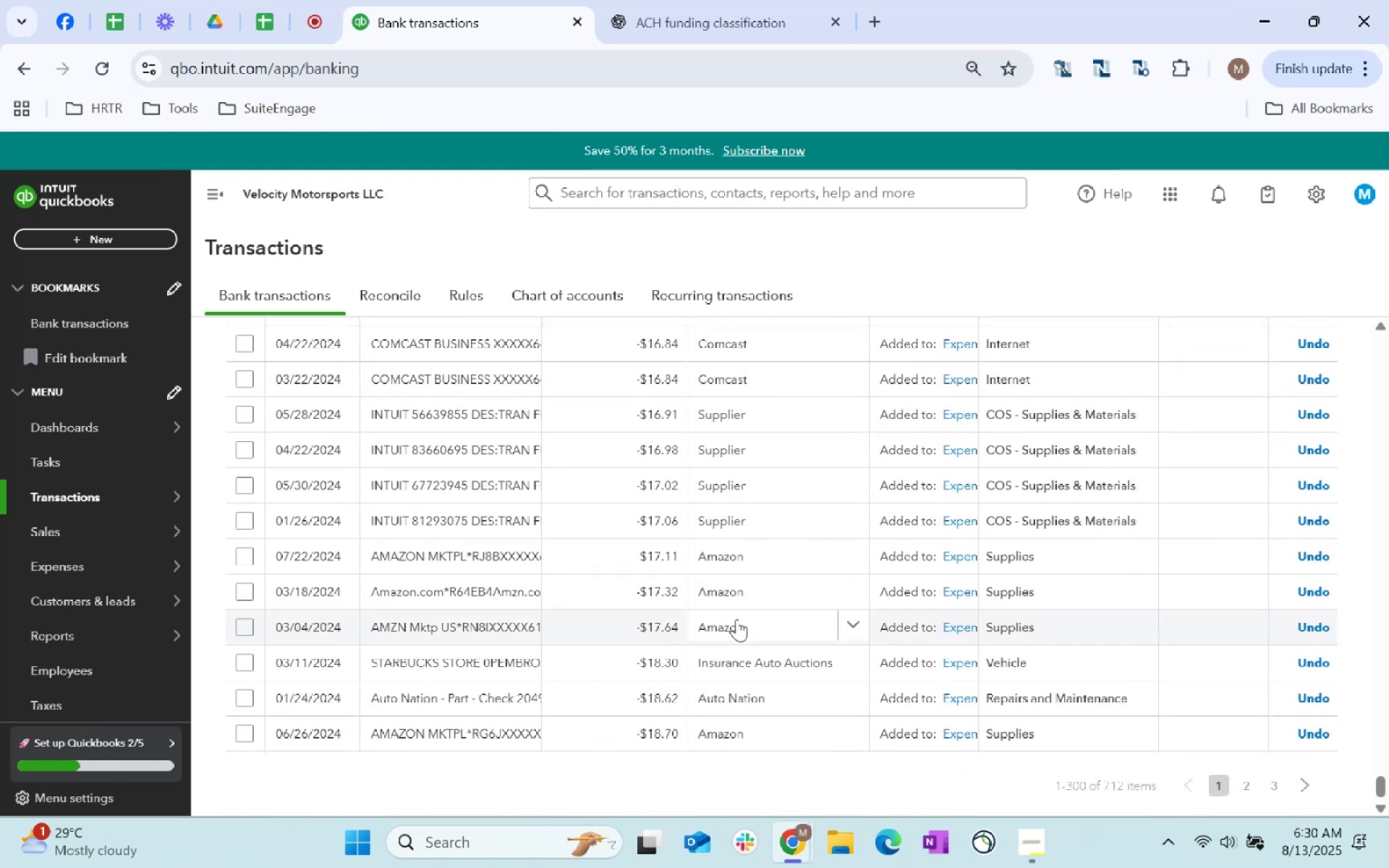 
scroll: coordinate [669, 517], scroll_direction: up, amount: 26.0
 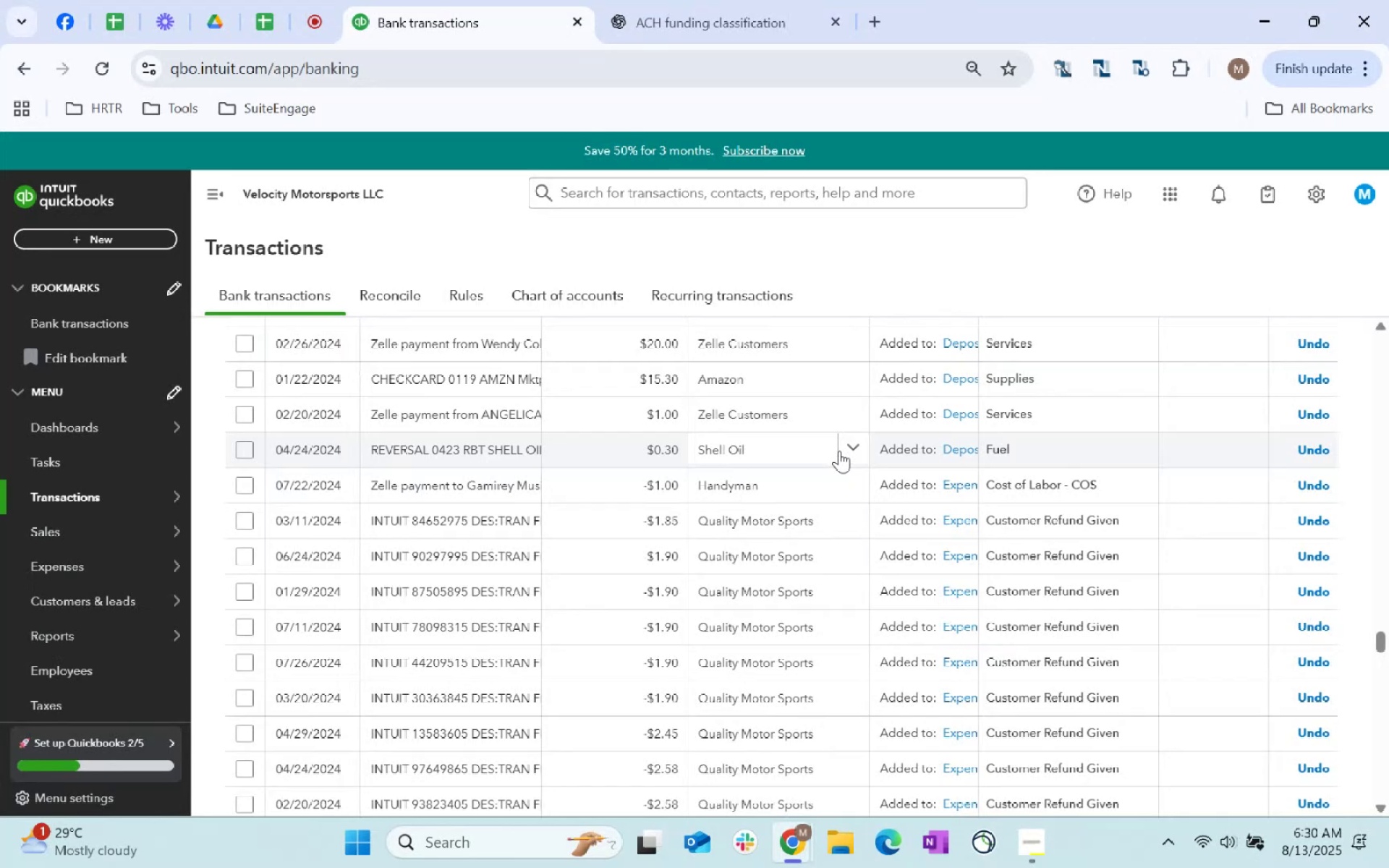 
wait(6.14)
 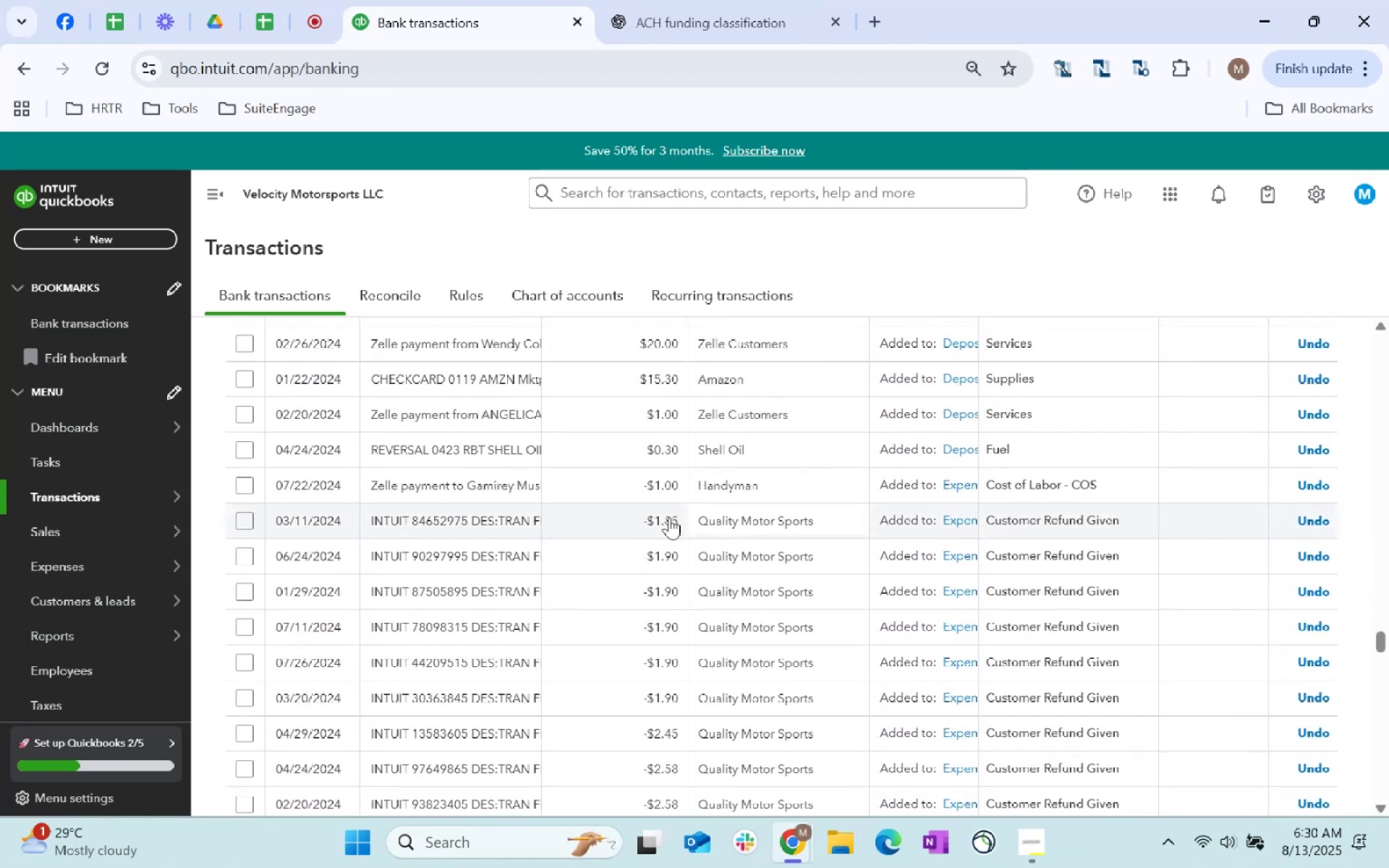 
scroll: coordinate [697, 410], scroll_direction: up, amount: 66.0
 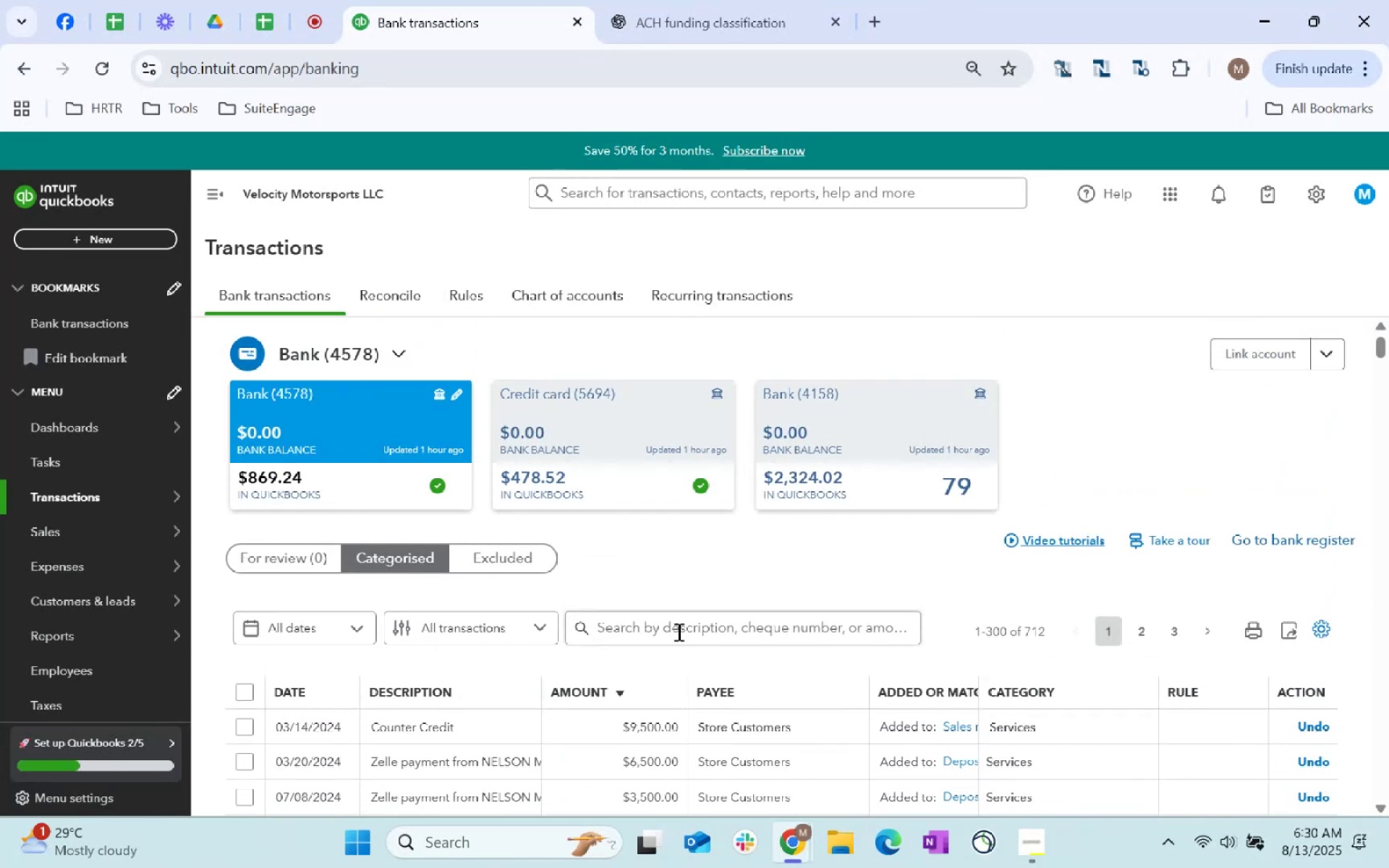 
left_click([517, 621])
 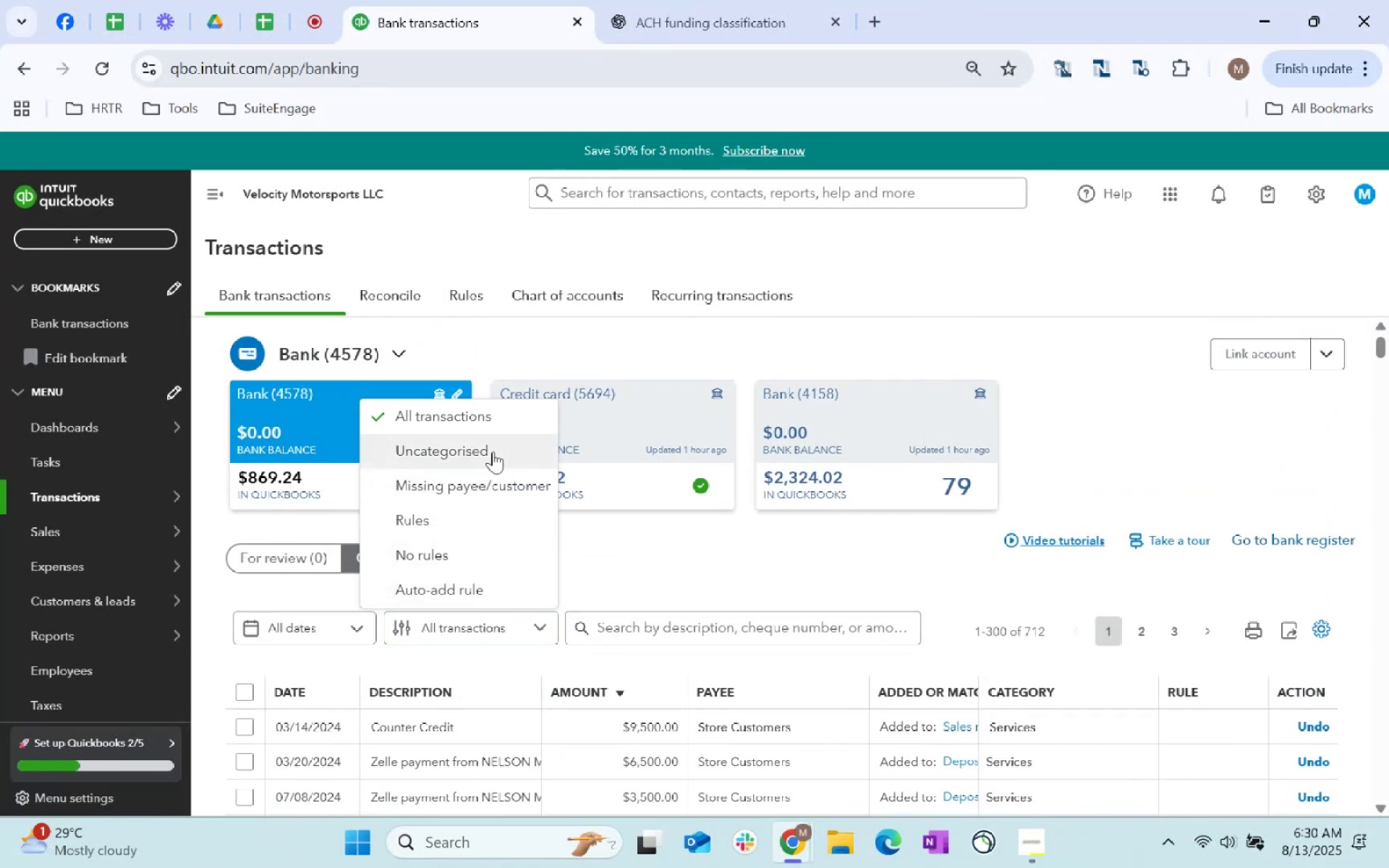 
left_click([480, 584])
 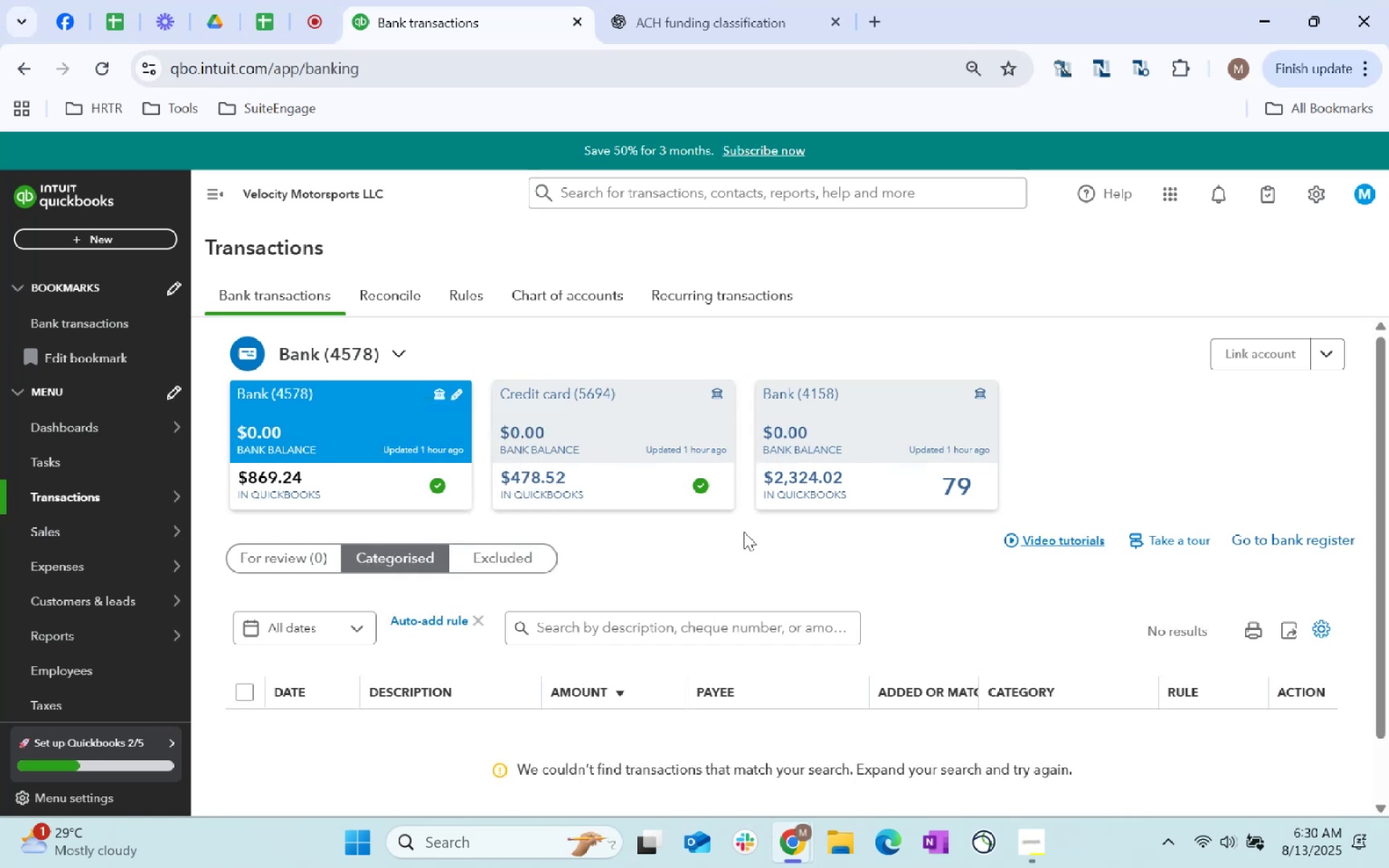 
left_click([476, 614])
 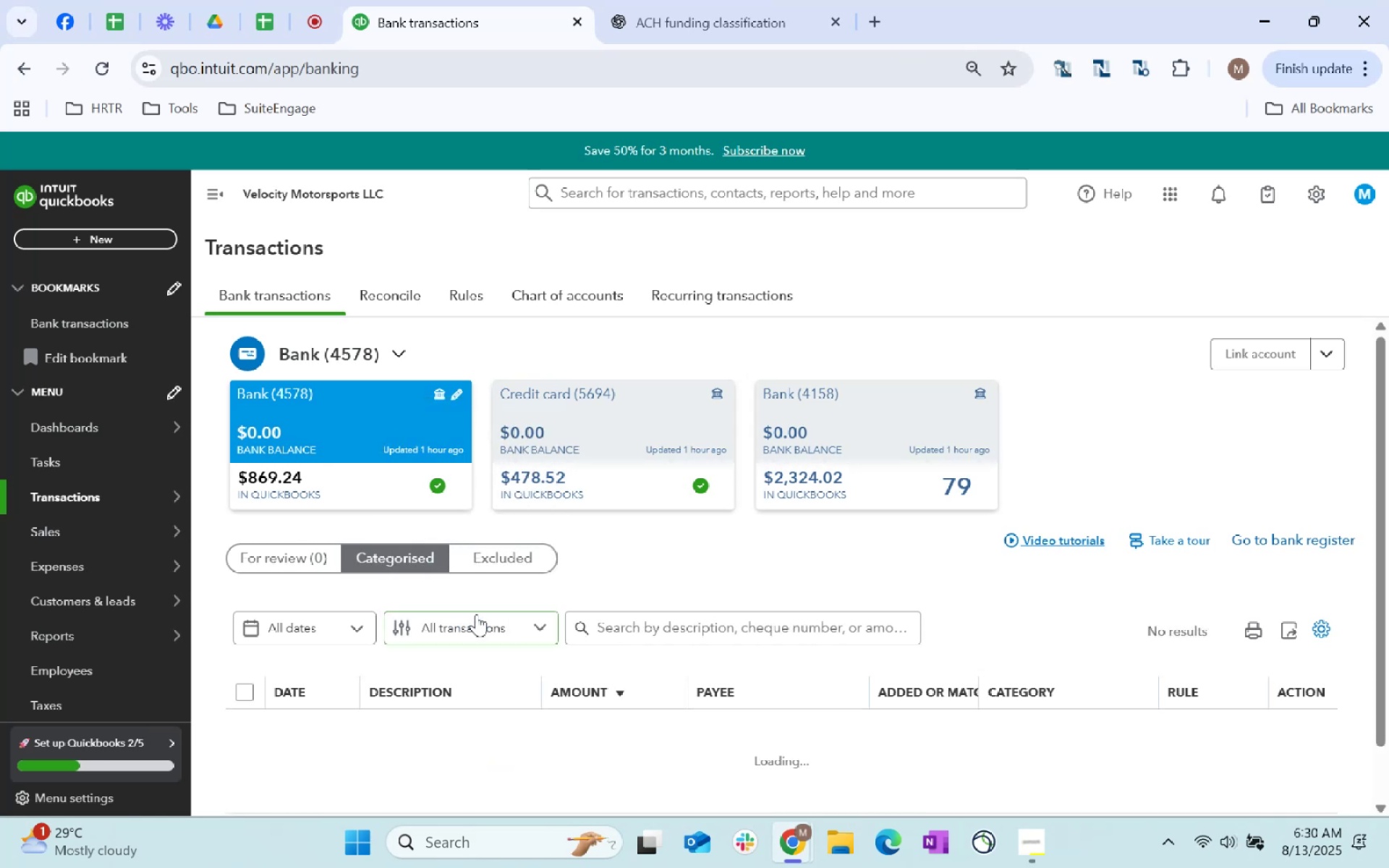 
left_click([476, 614])
 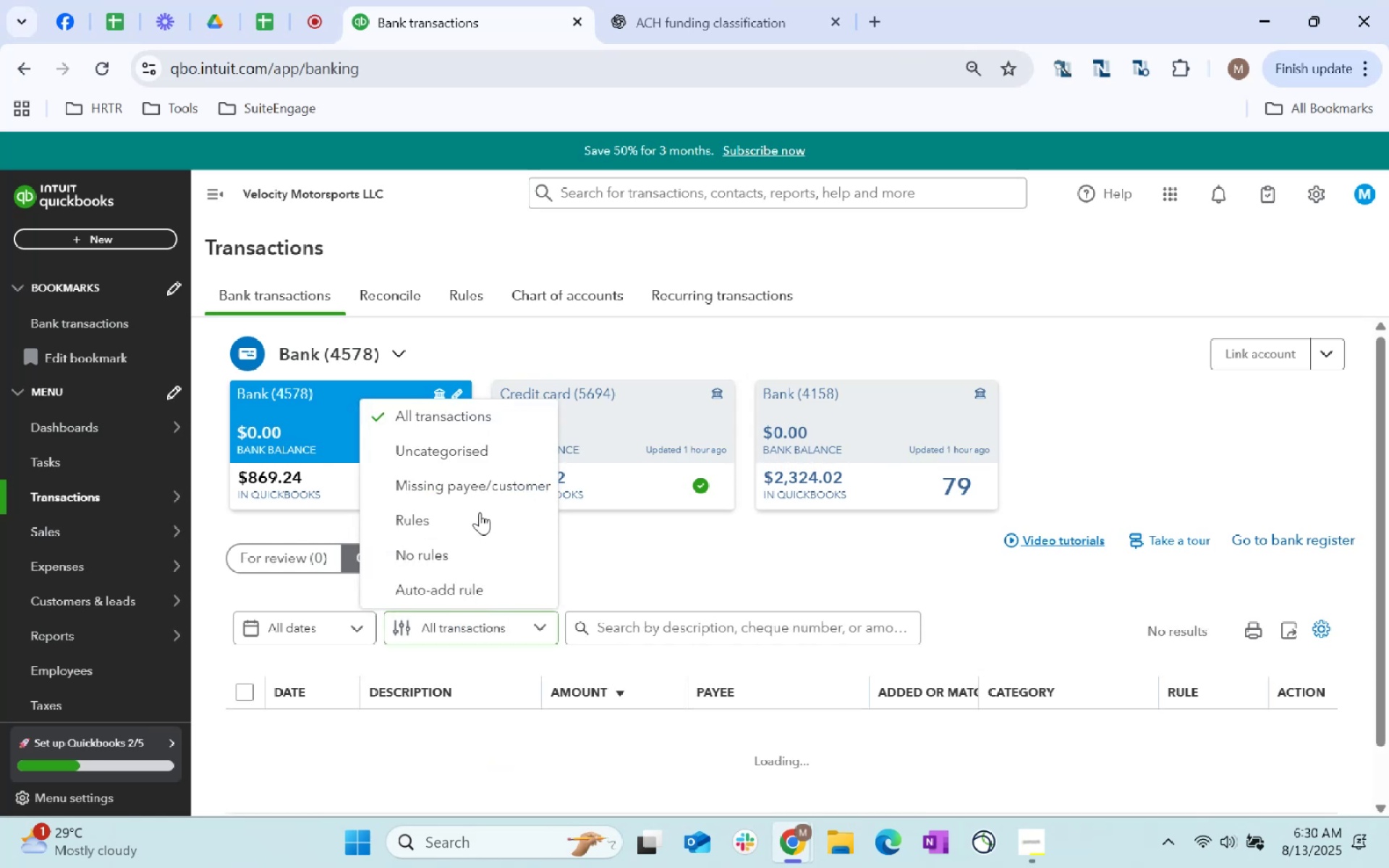 
left_click([496, 473])
 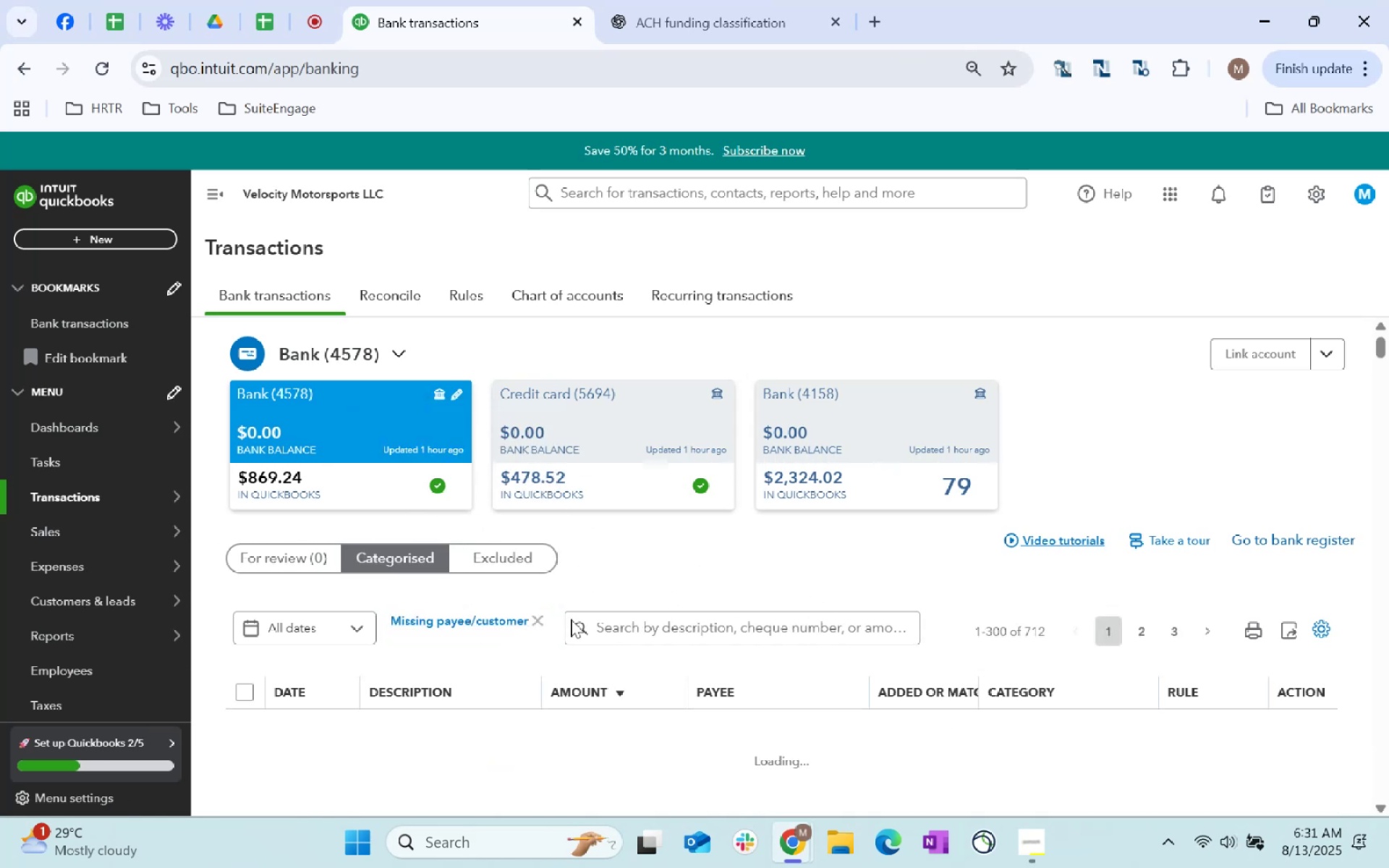 
left_click([726, 564])
 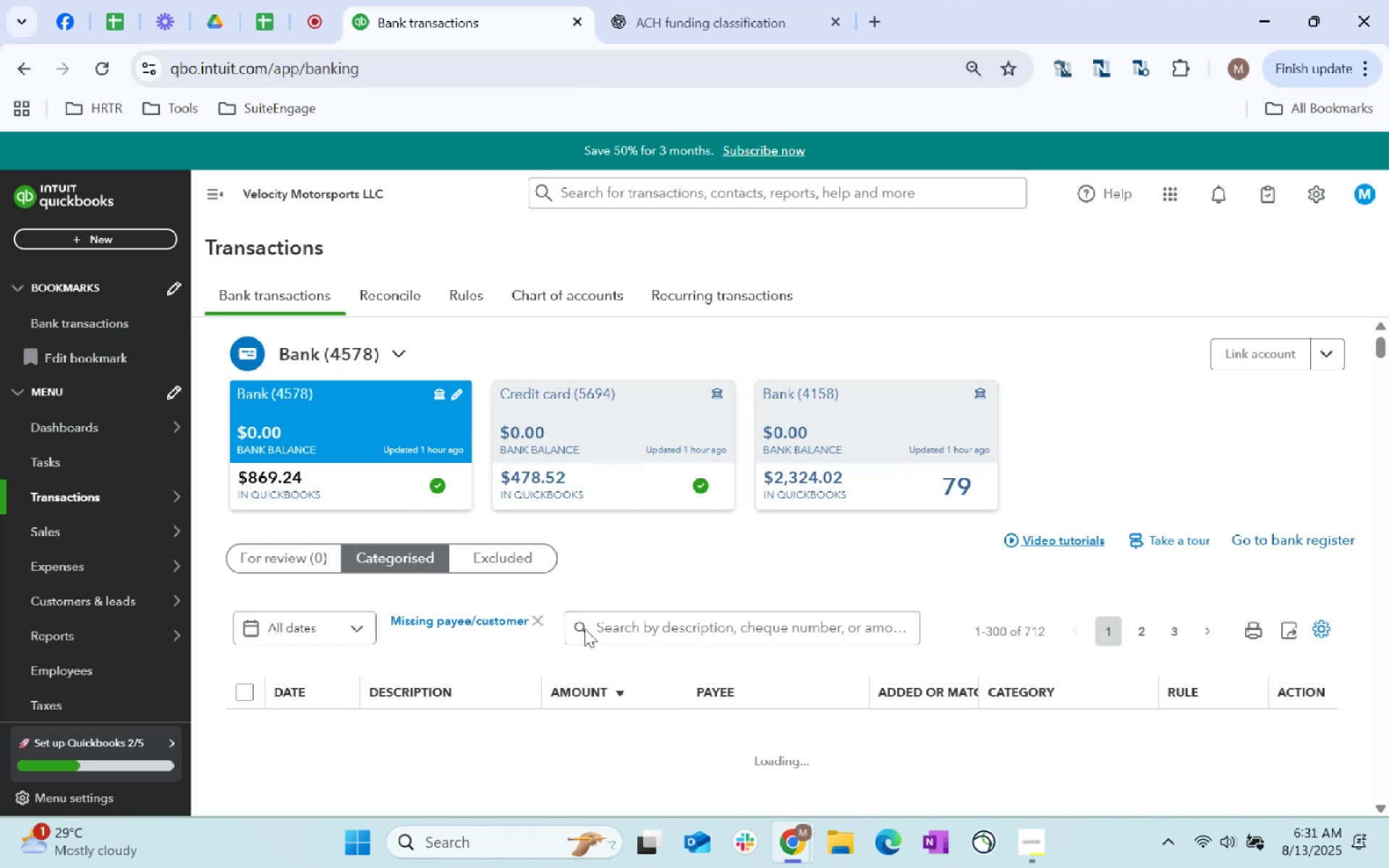 
left_click([534, 616])
 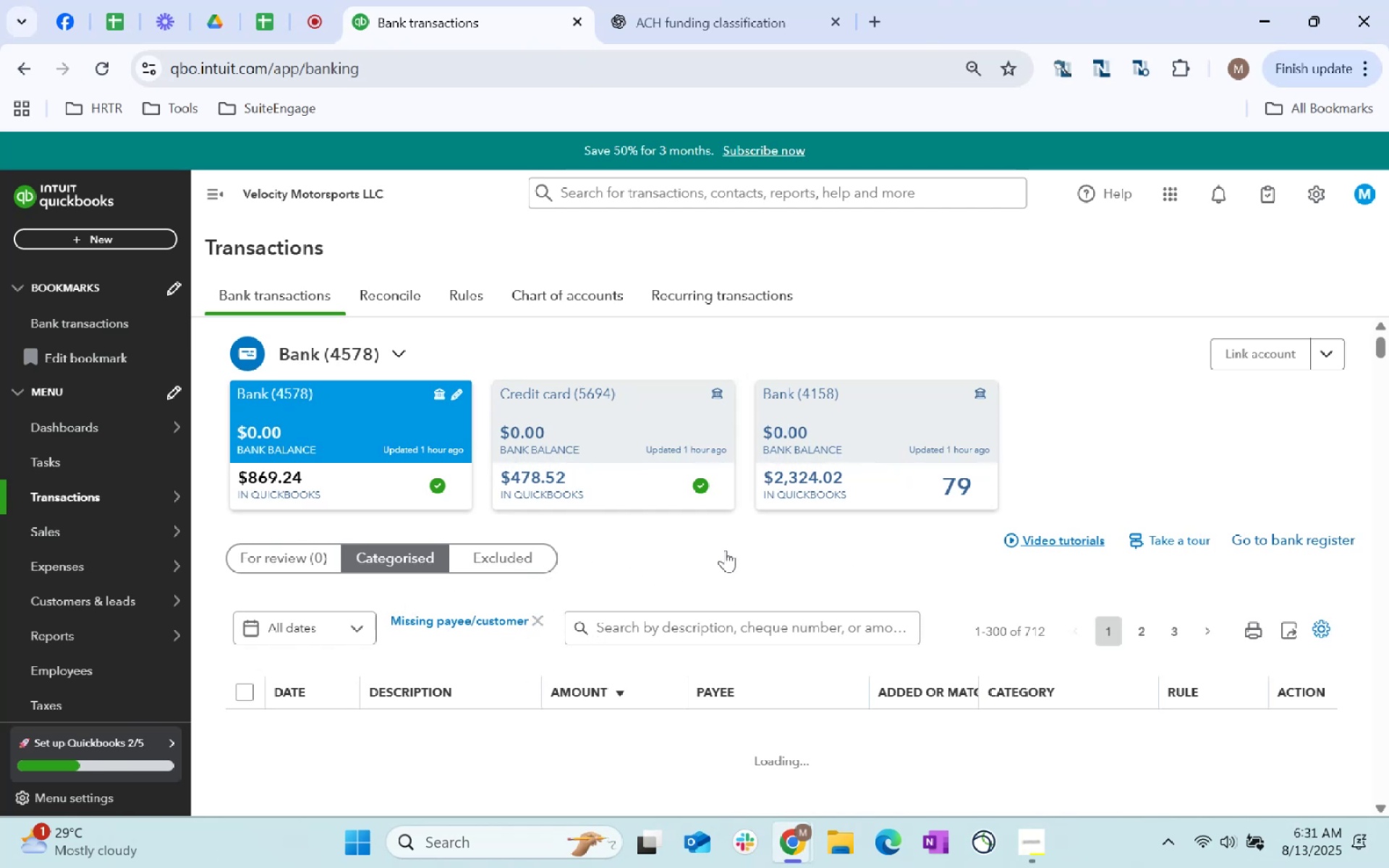 
wait(6.15)
 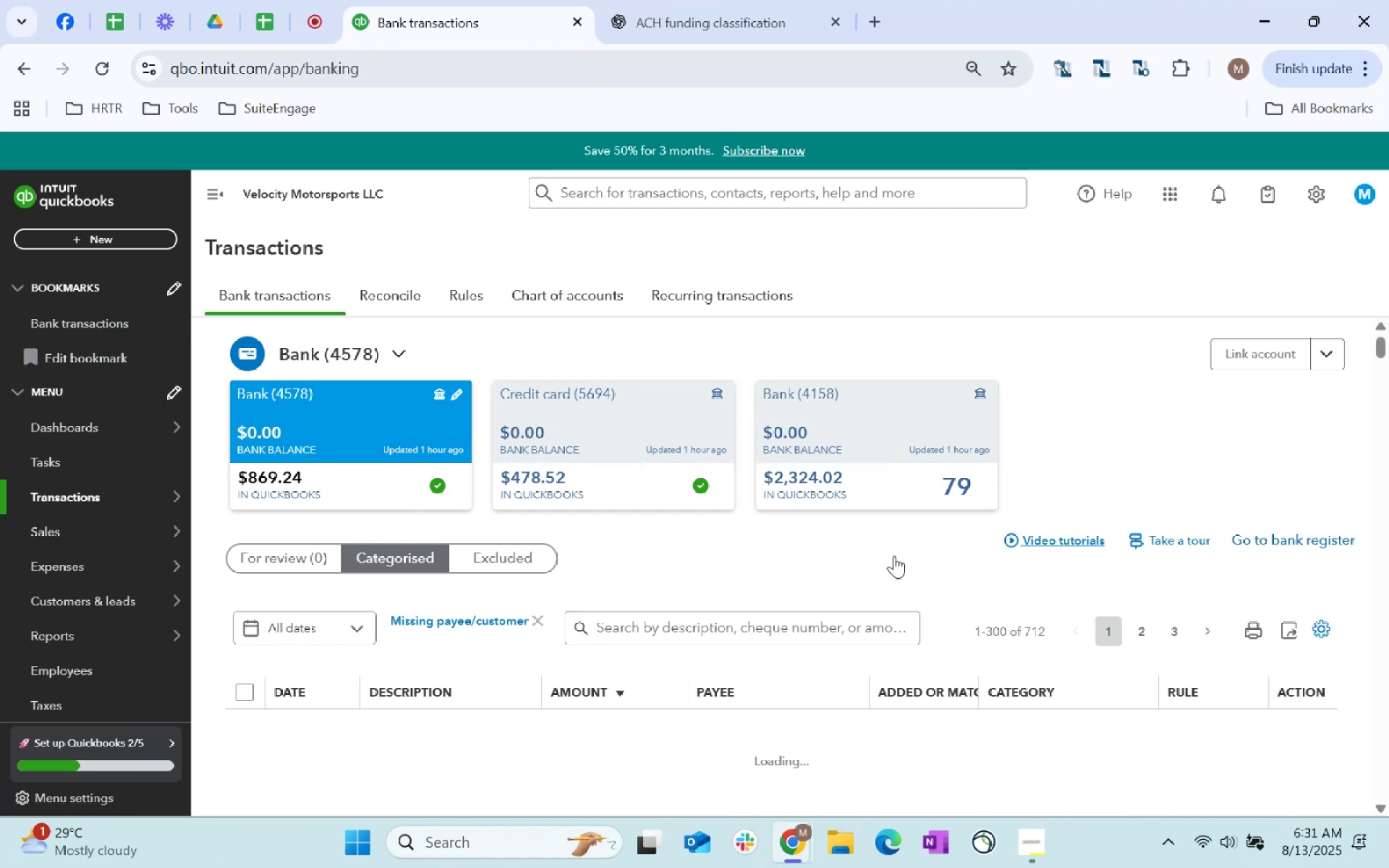 
left_click([535, 621])
 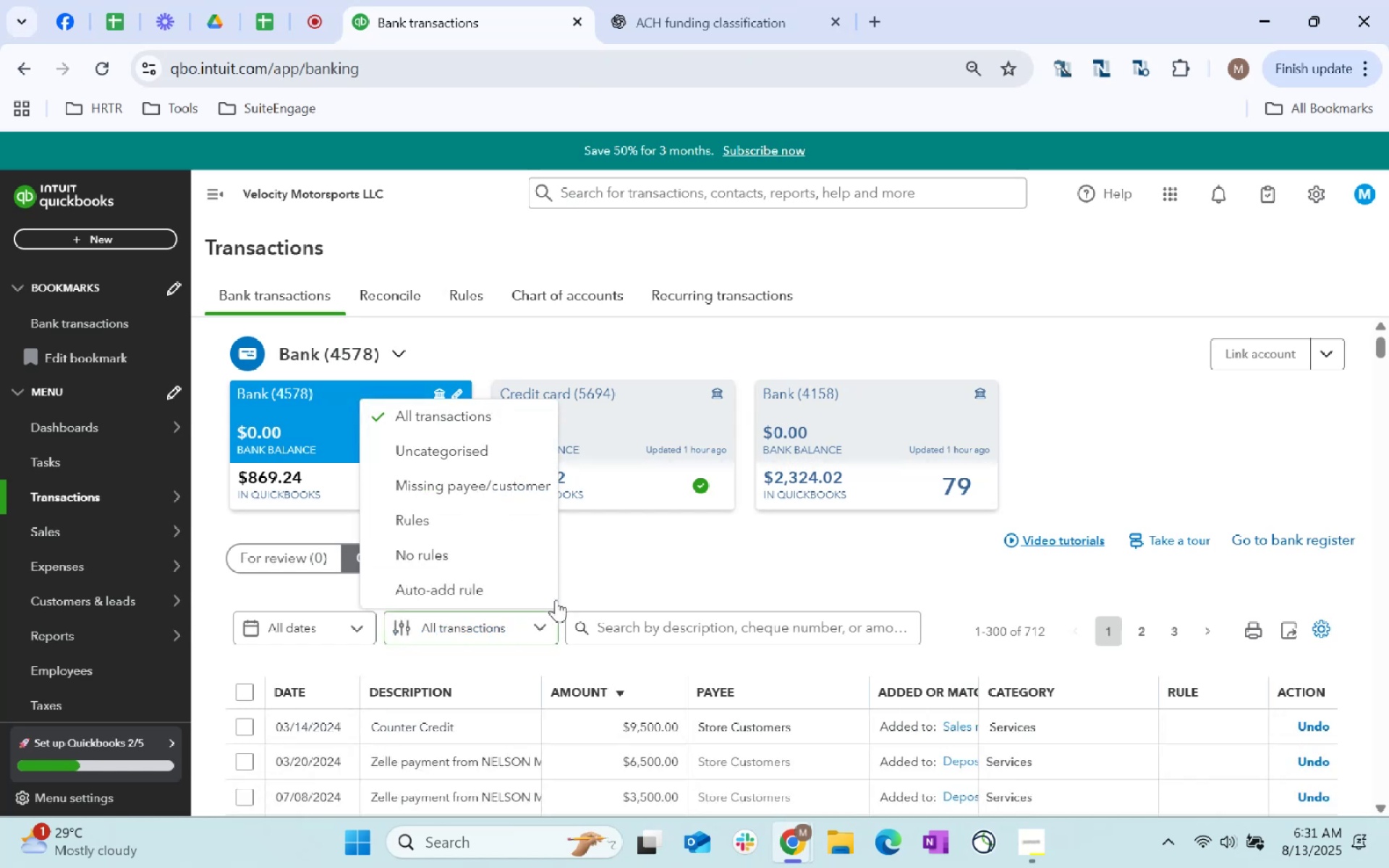 
left_click([710, 601])
 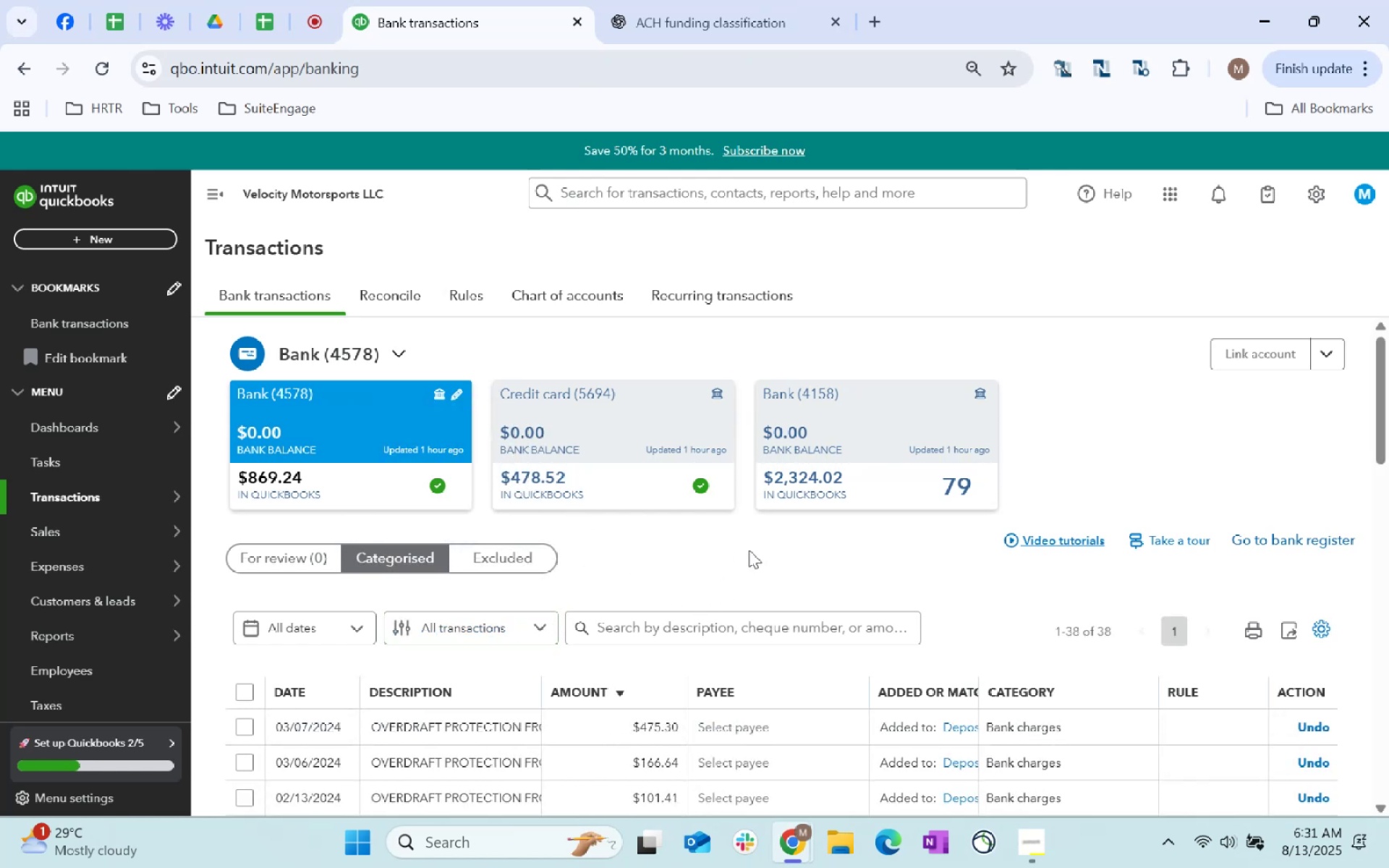 
scroll: coordinate [733, 677], scroll_direction: down, amount: 7.0
 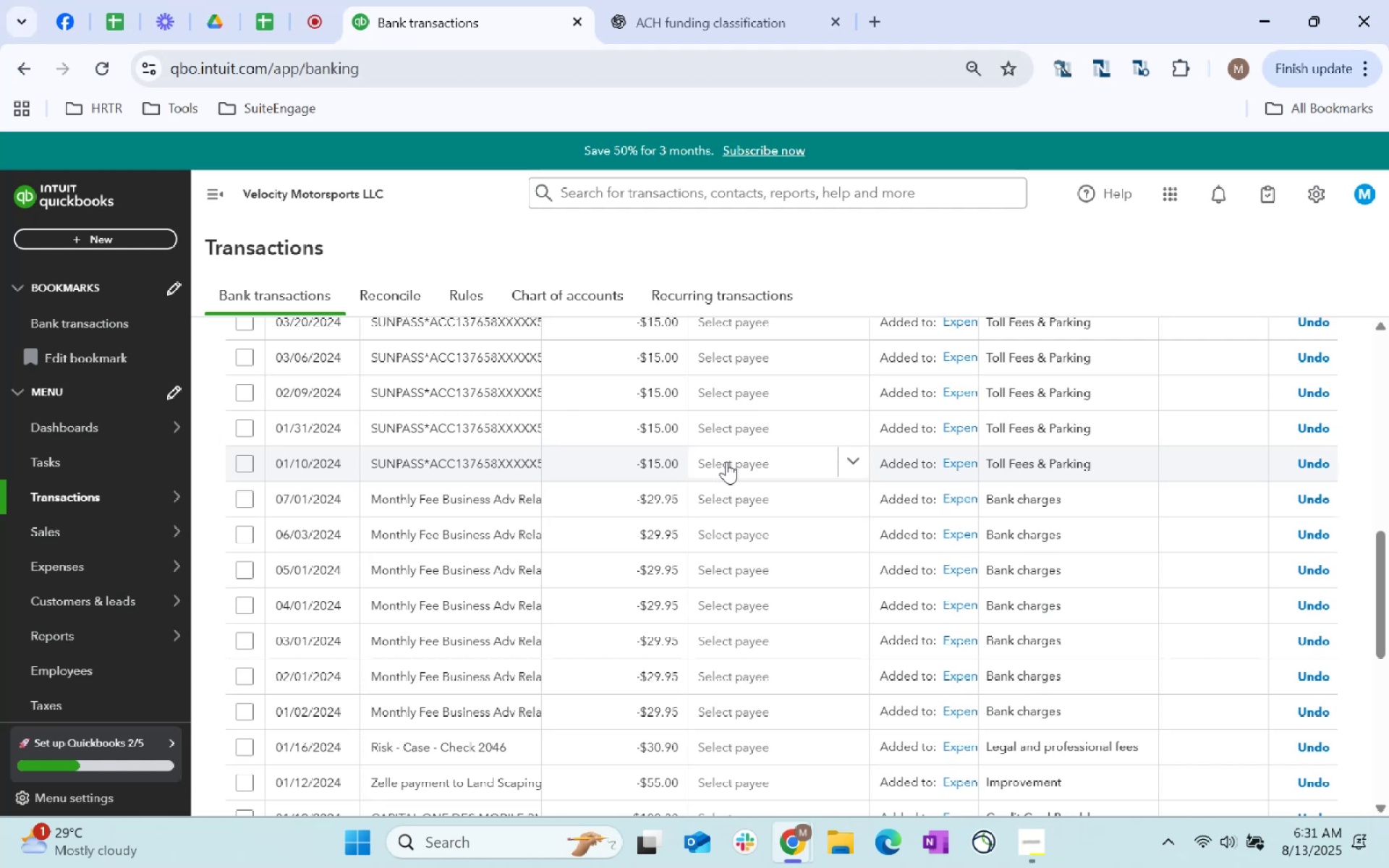 
wait(6.58)
 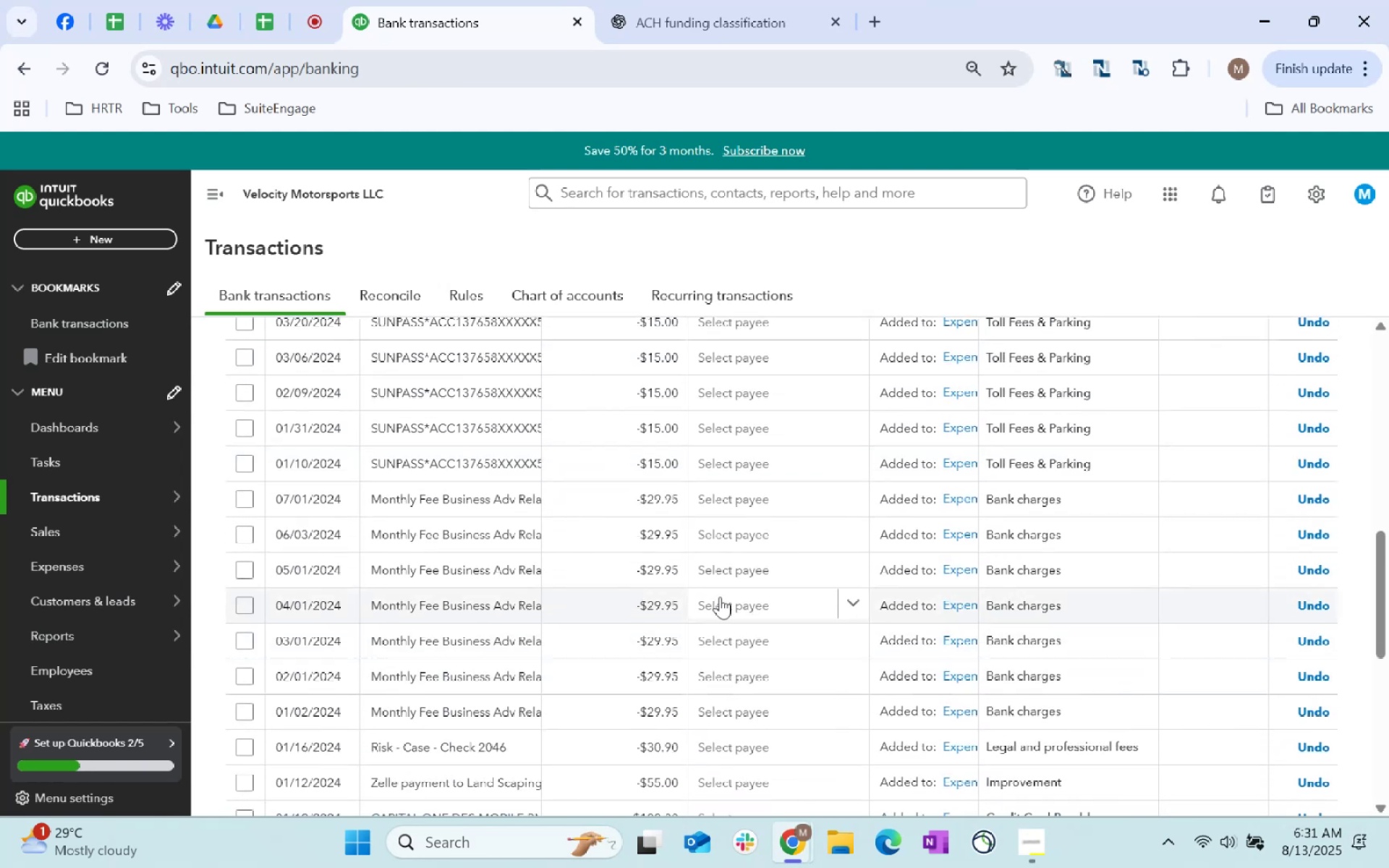 
scroll: coordinate [770, 441], scroll_direction: up, amount: 9.0
 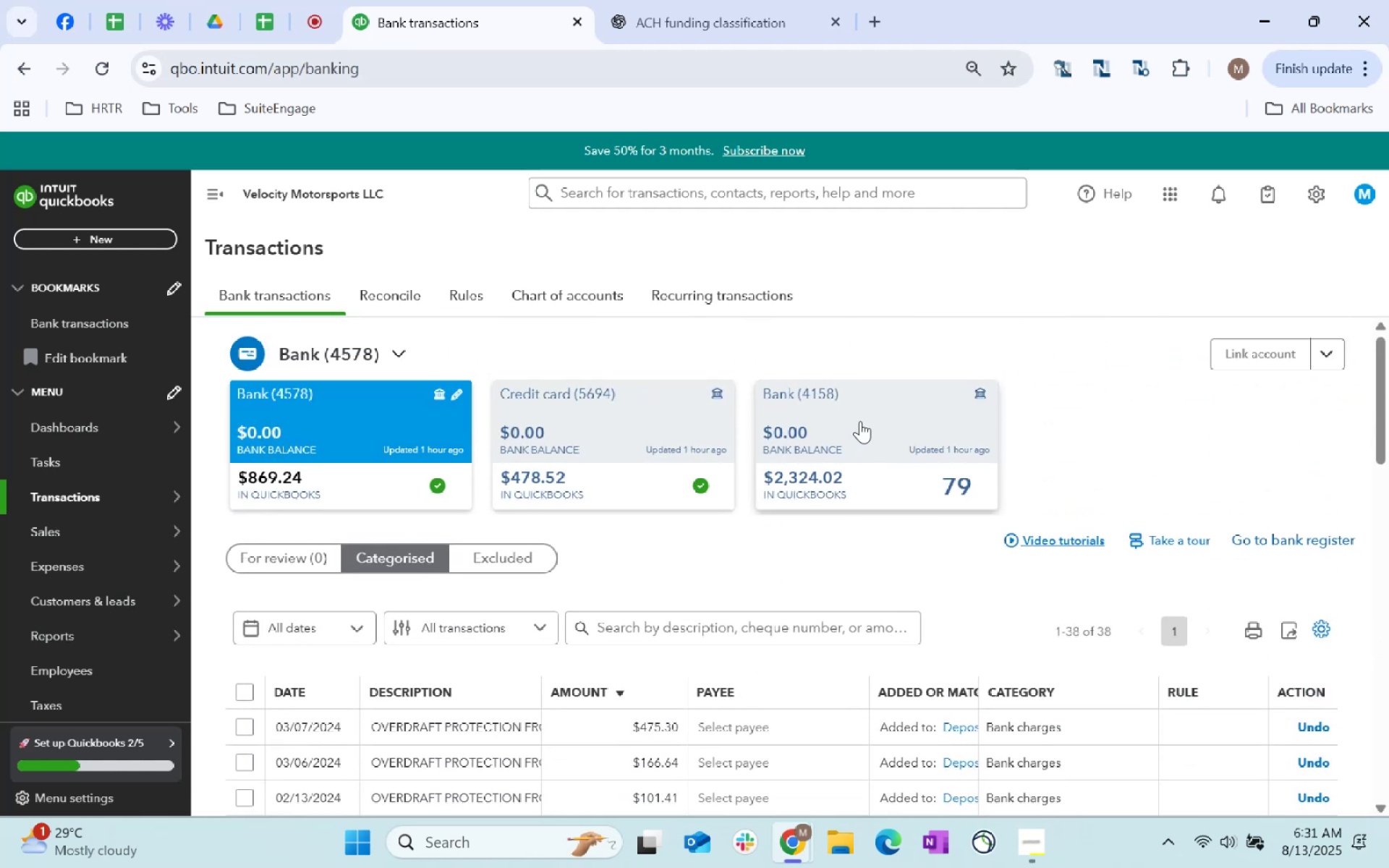 
left_click([860, 421])
 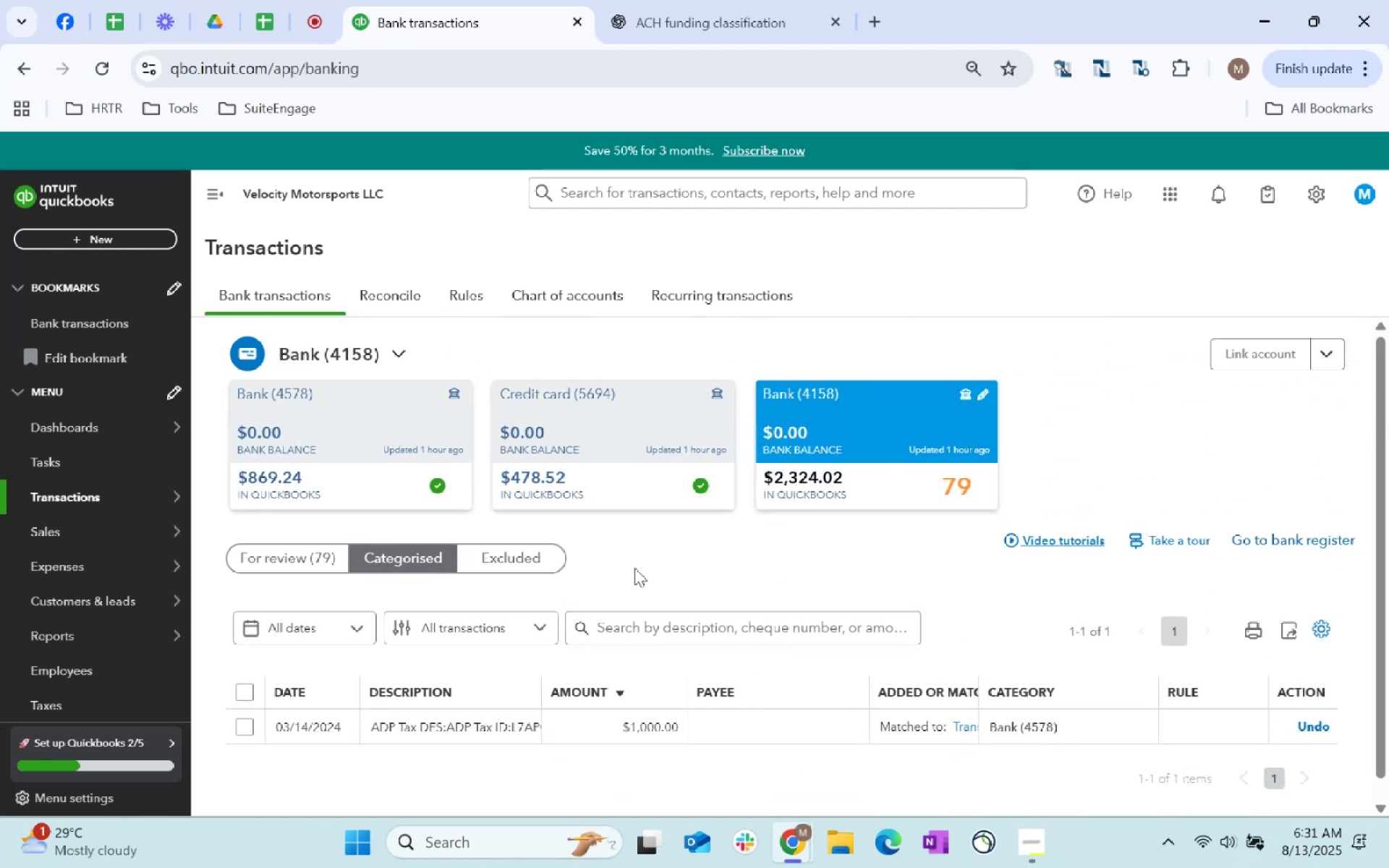 
left_click([307, 563])
 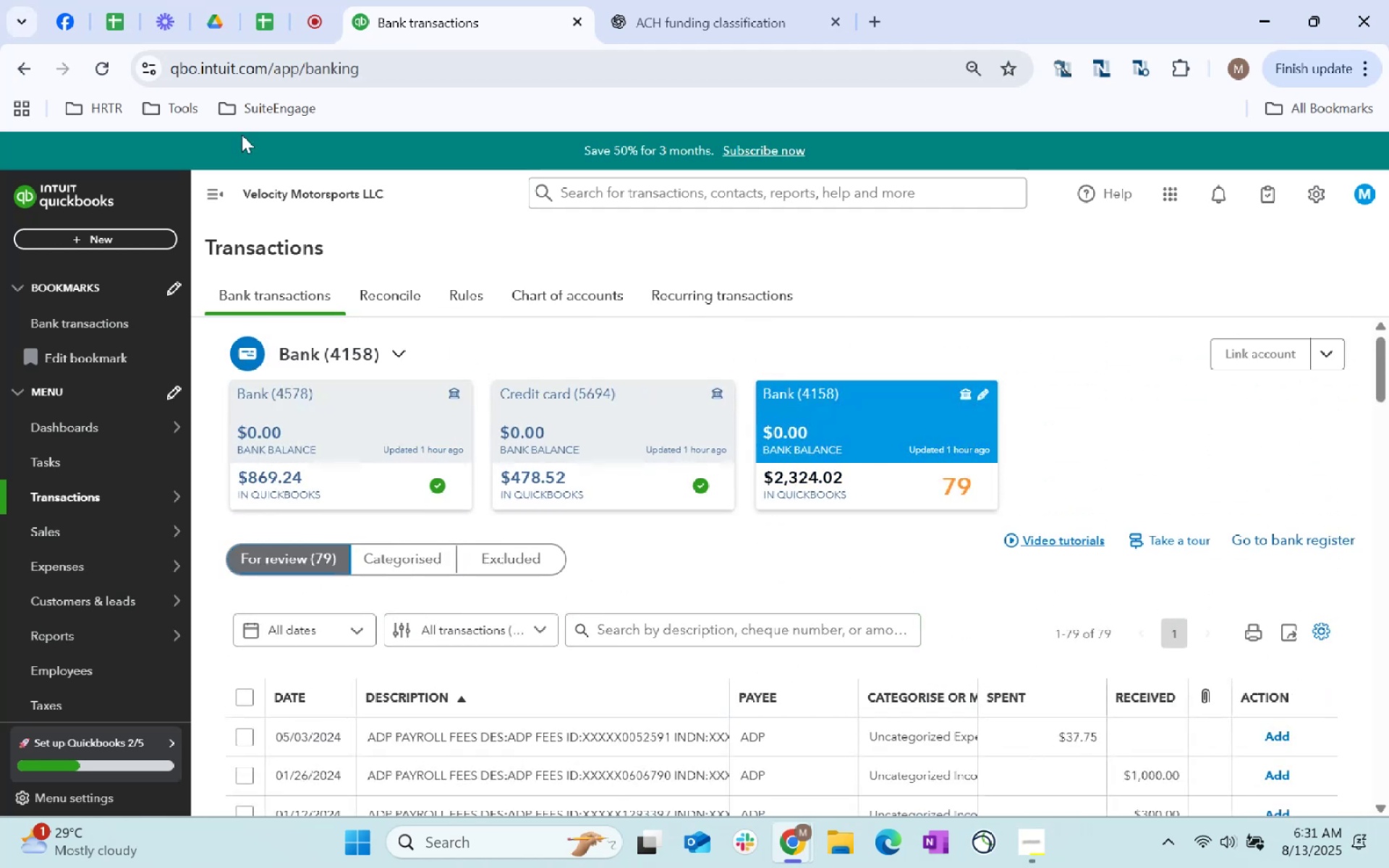 
left_click([251, 14])
 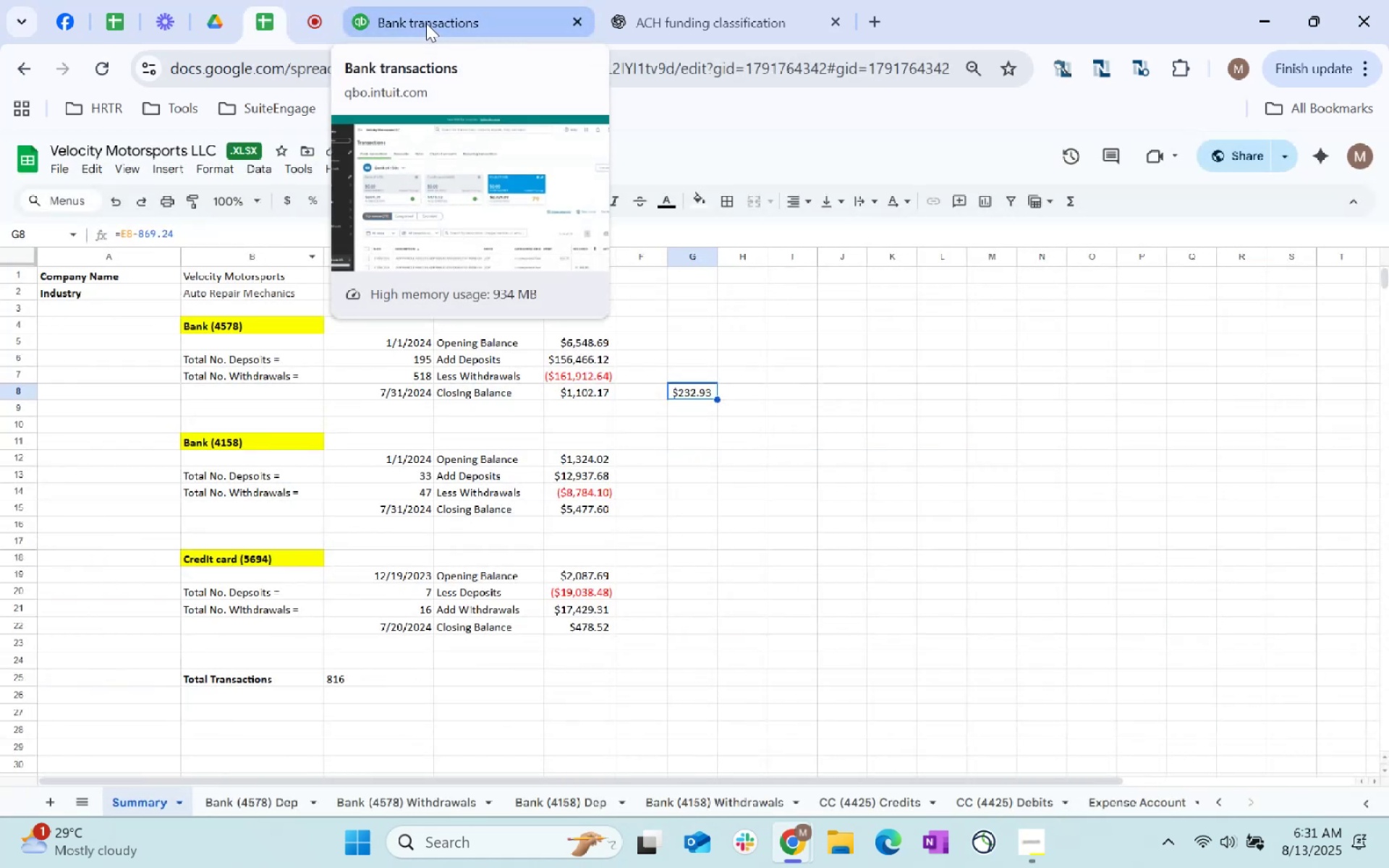 
left_click([426, 23])
 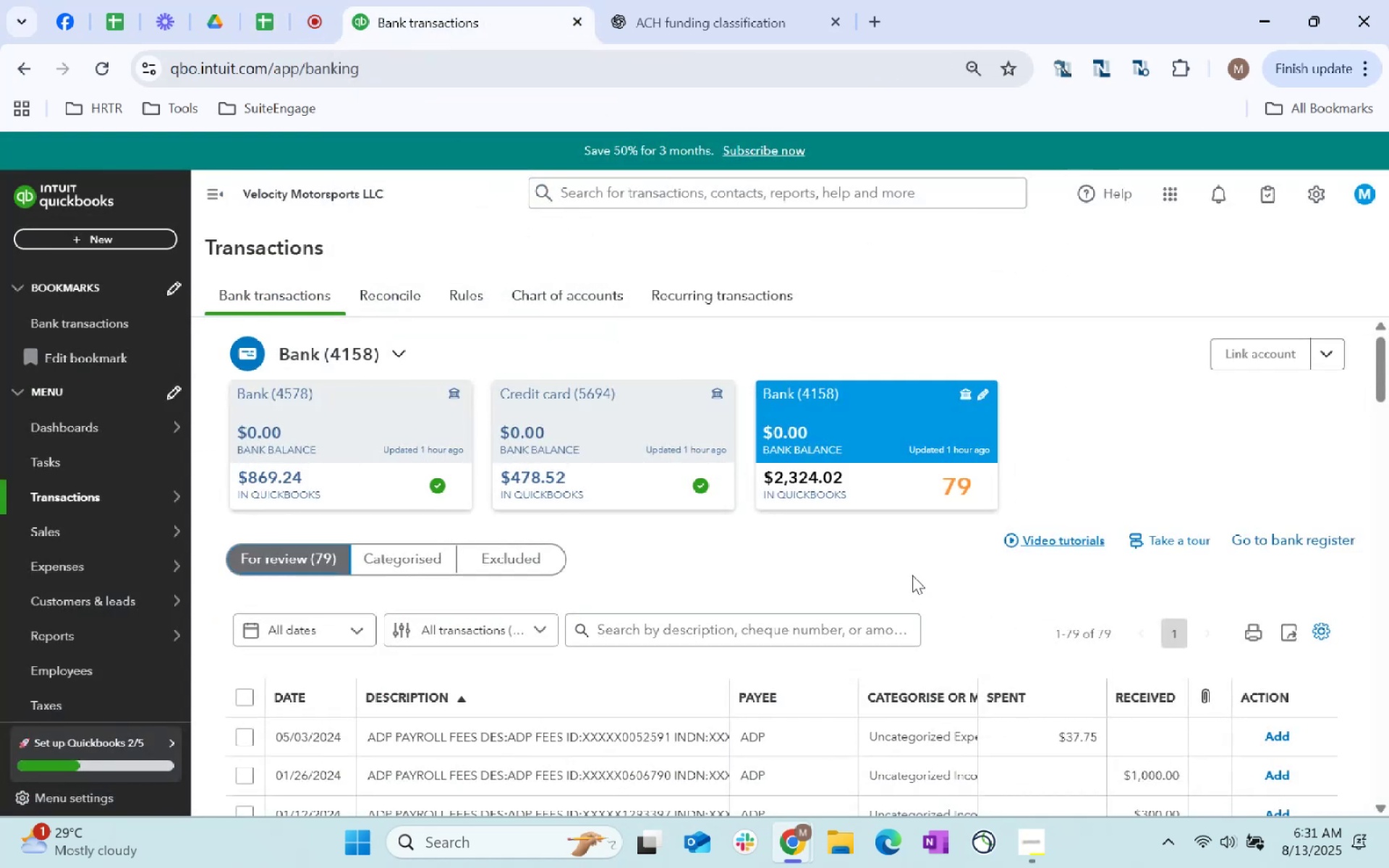 
scroll: coordinate [896, 574], scroll_direction: down, amount: 3.0
 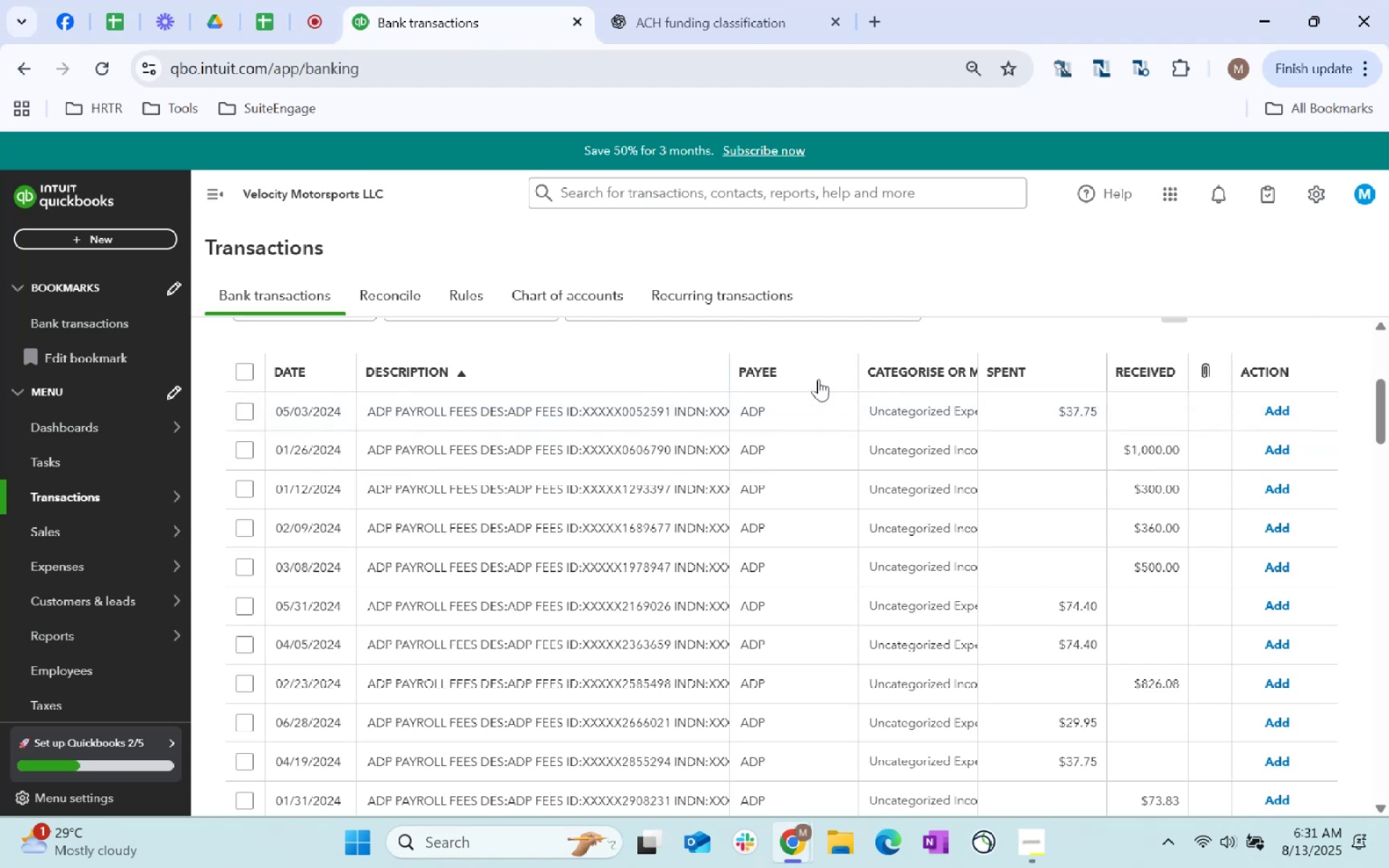 
left_click_drag(start_coordinate=[731, 362], to_coordinate=[729, 372])
 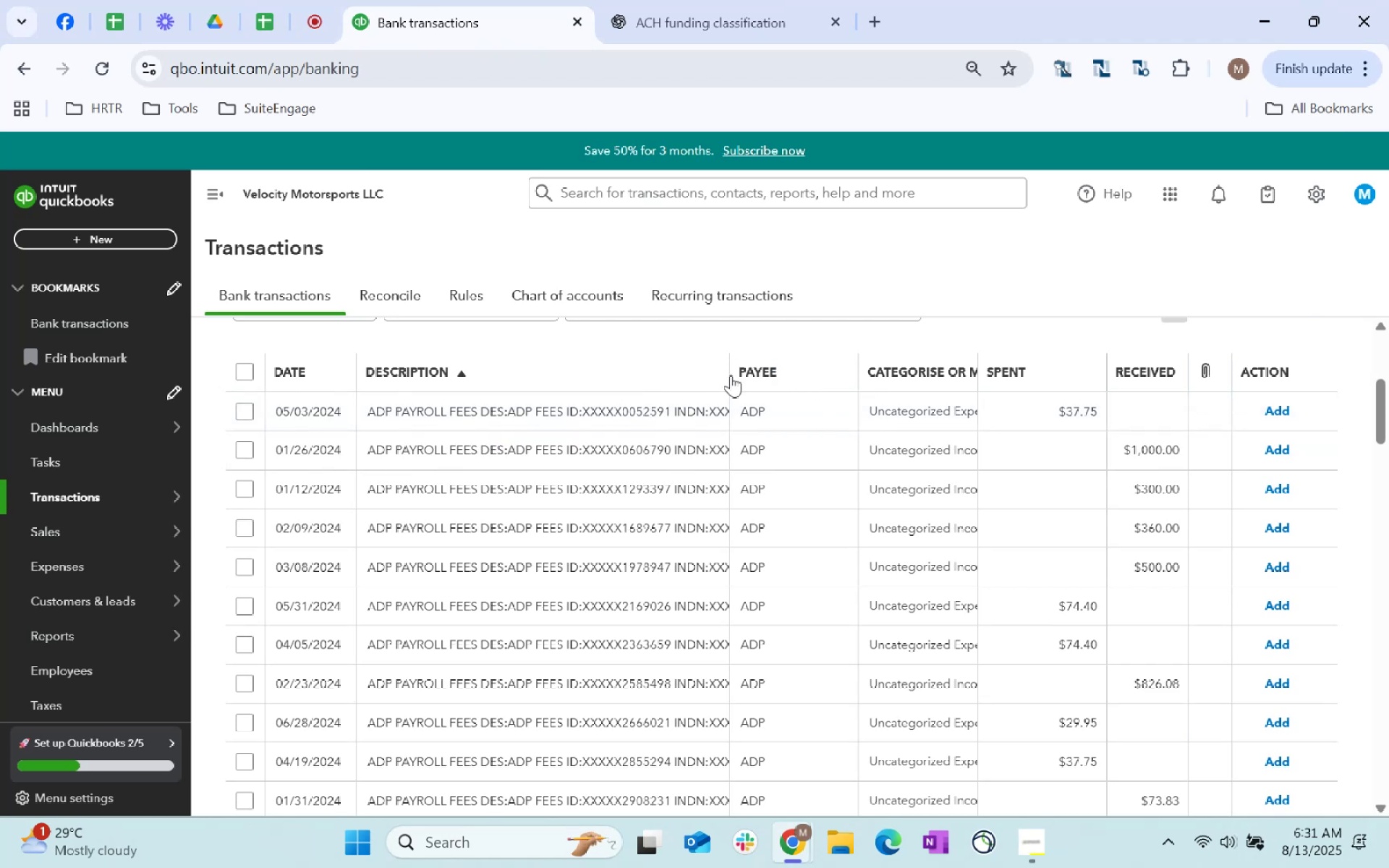 
left_click([731, 375])
 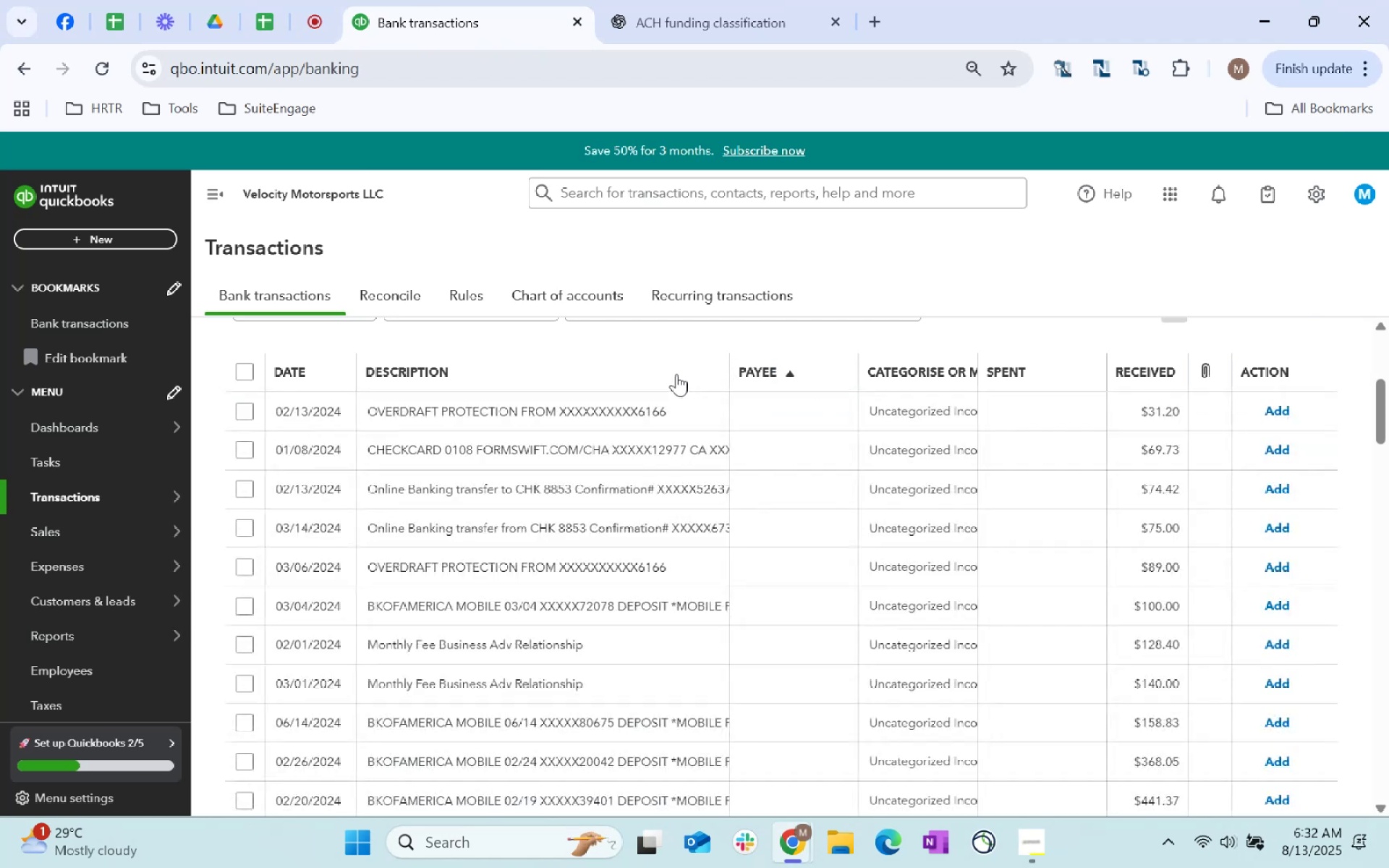 
left_click([676, 374])
 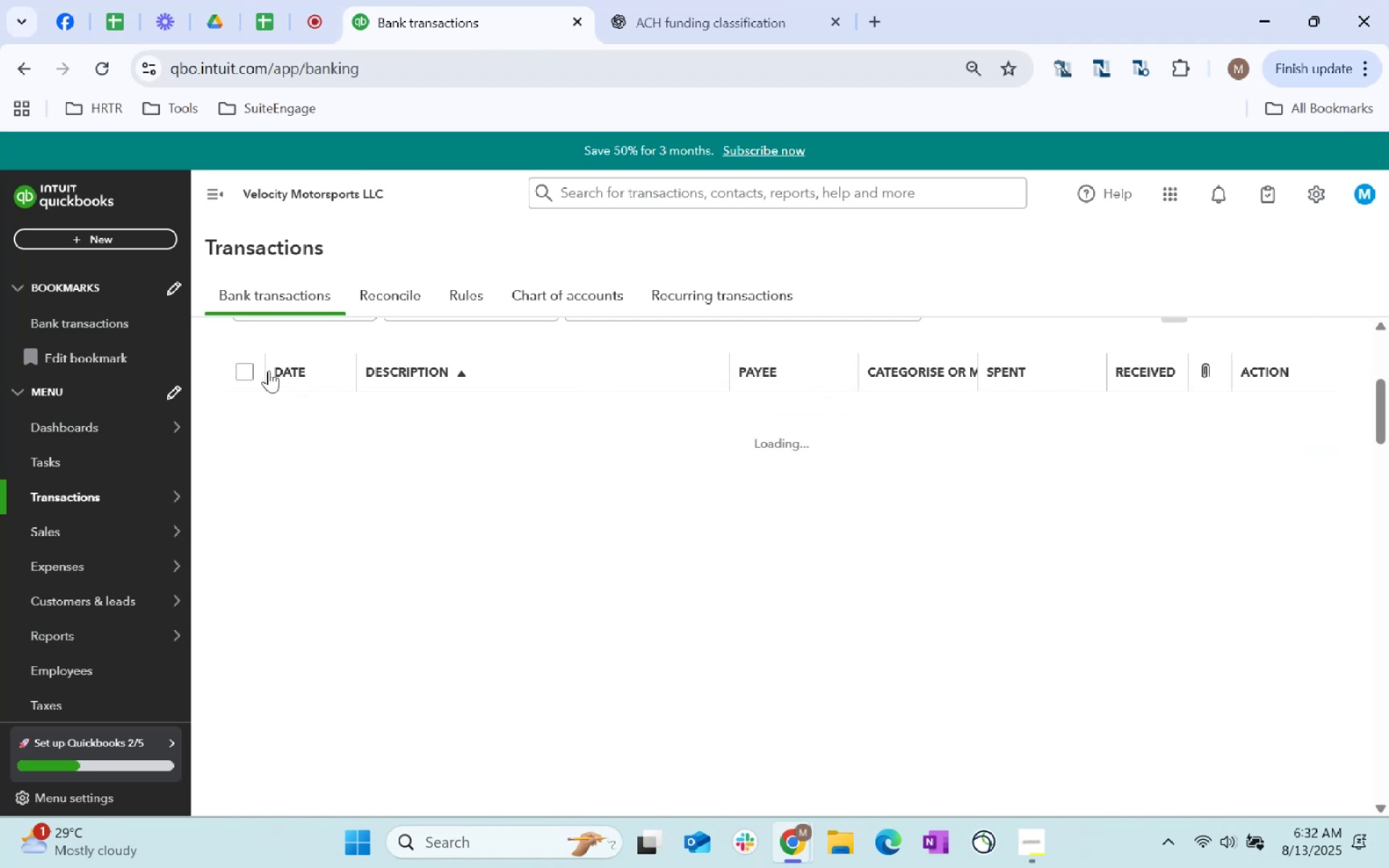 
left_click([272, 367])
 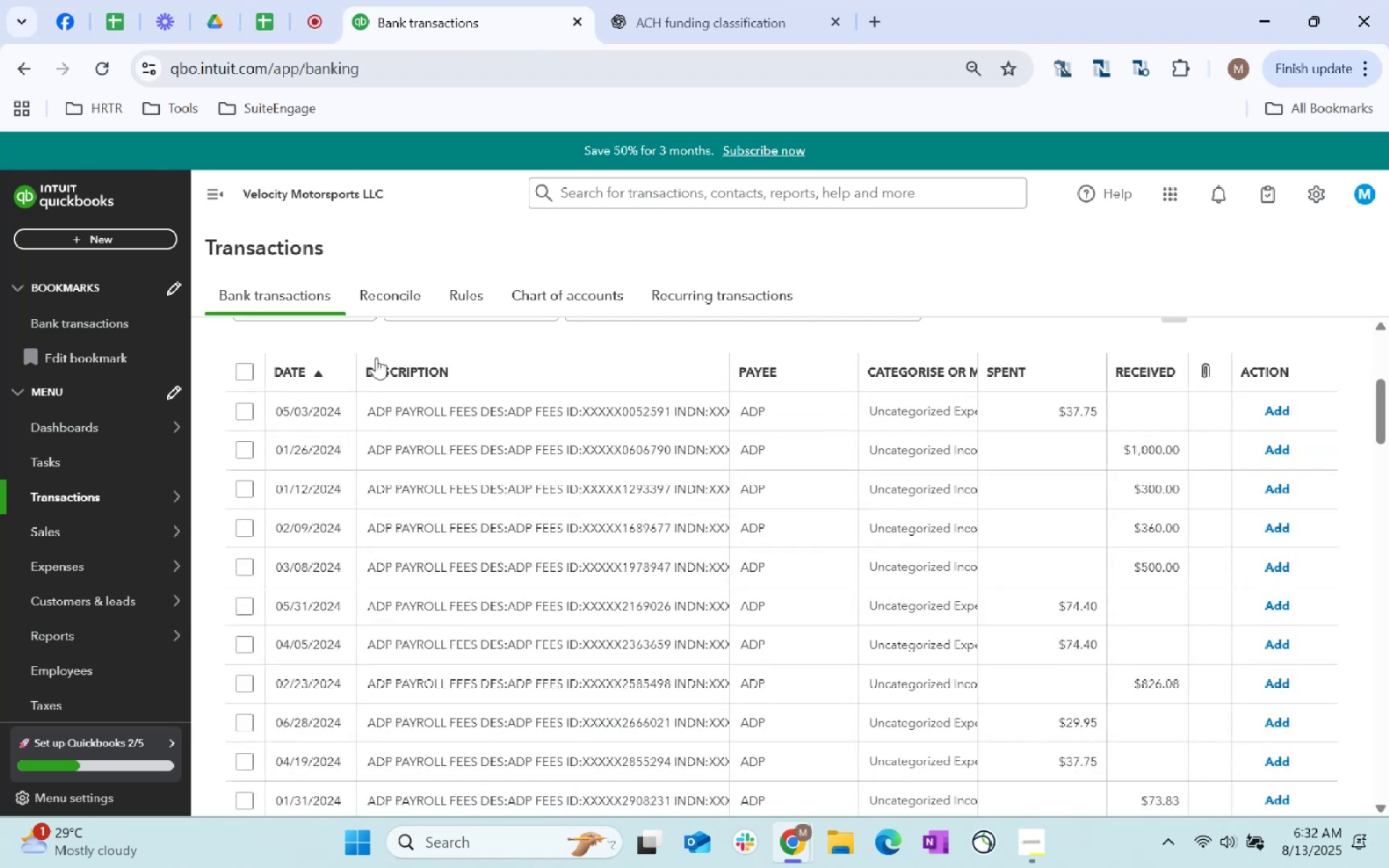 
left_click([327, 374])
 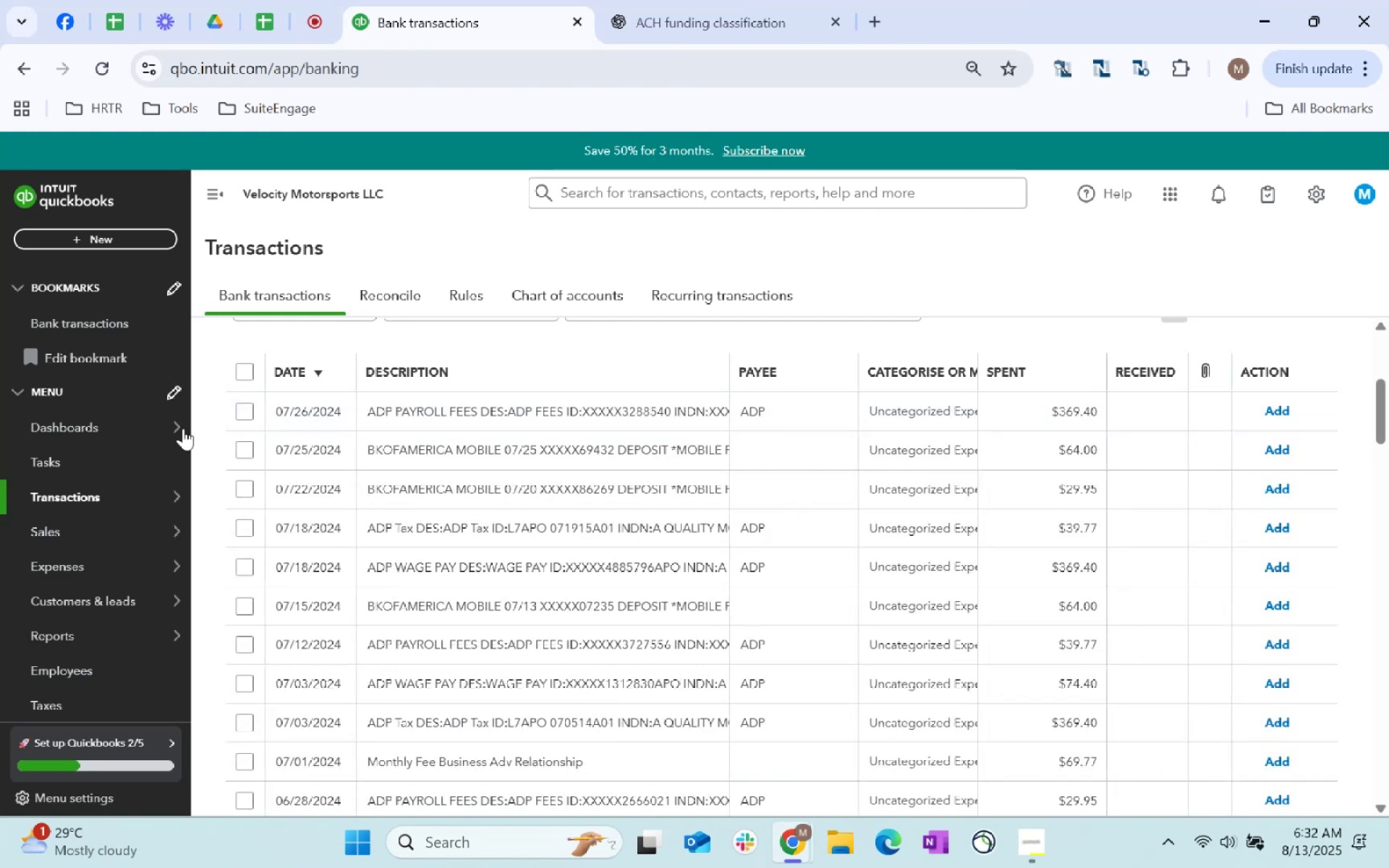 
left_click([342, 370])
 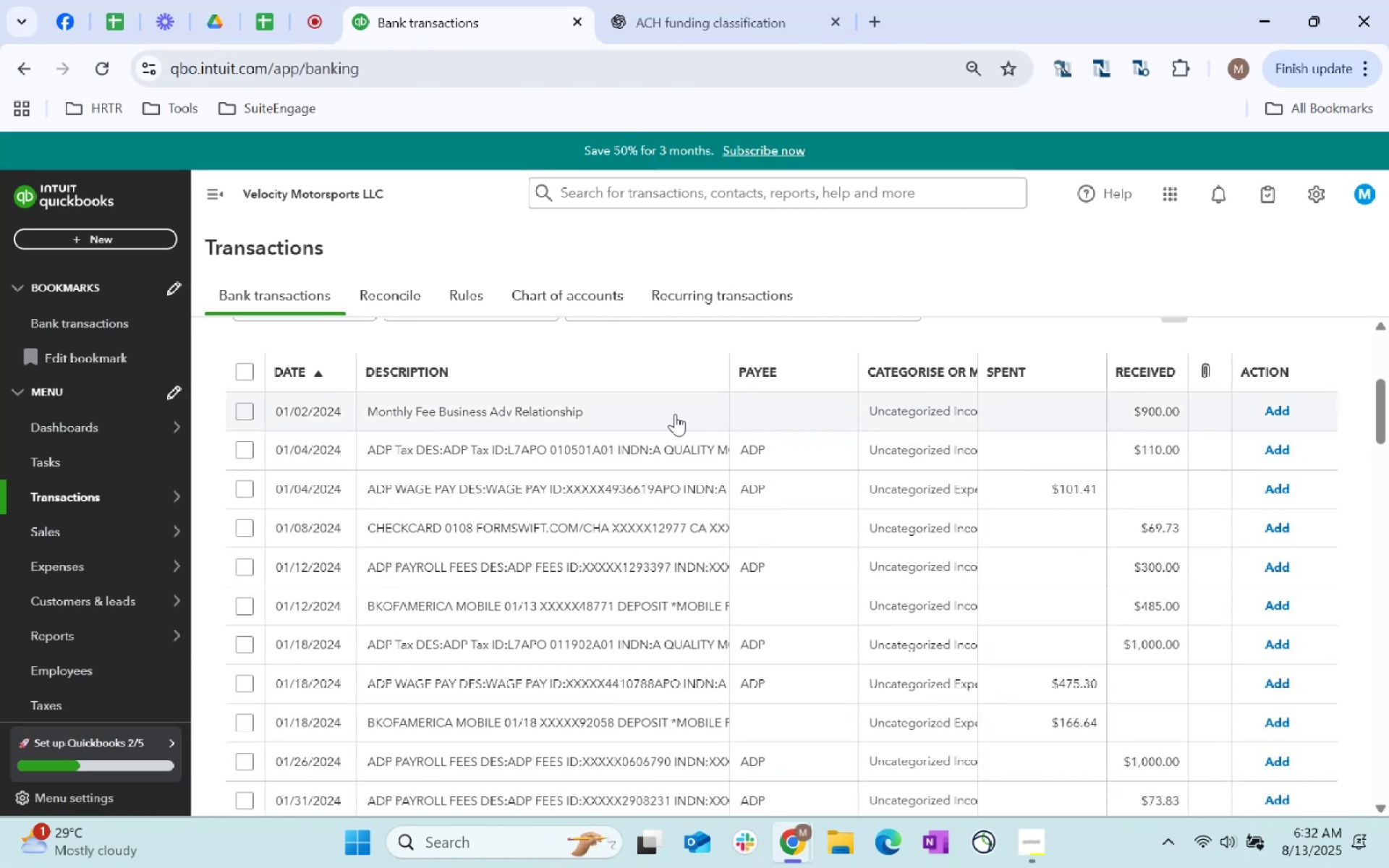 
wait(6.88)
 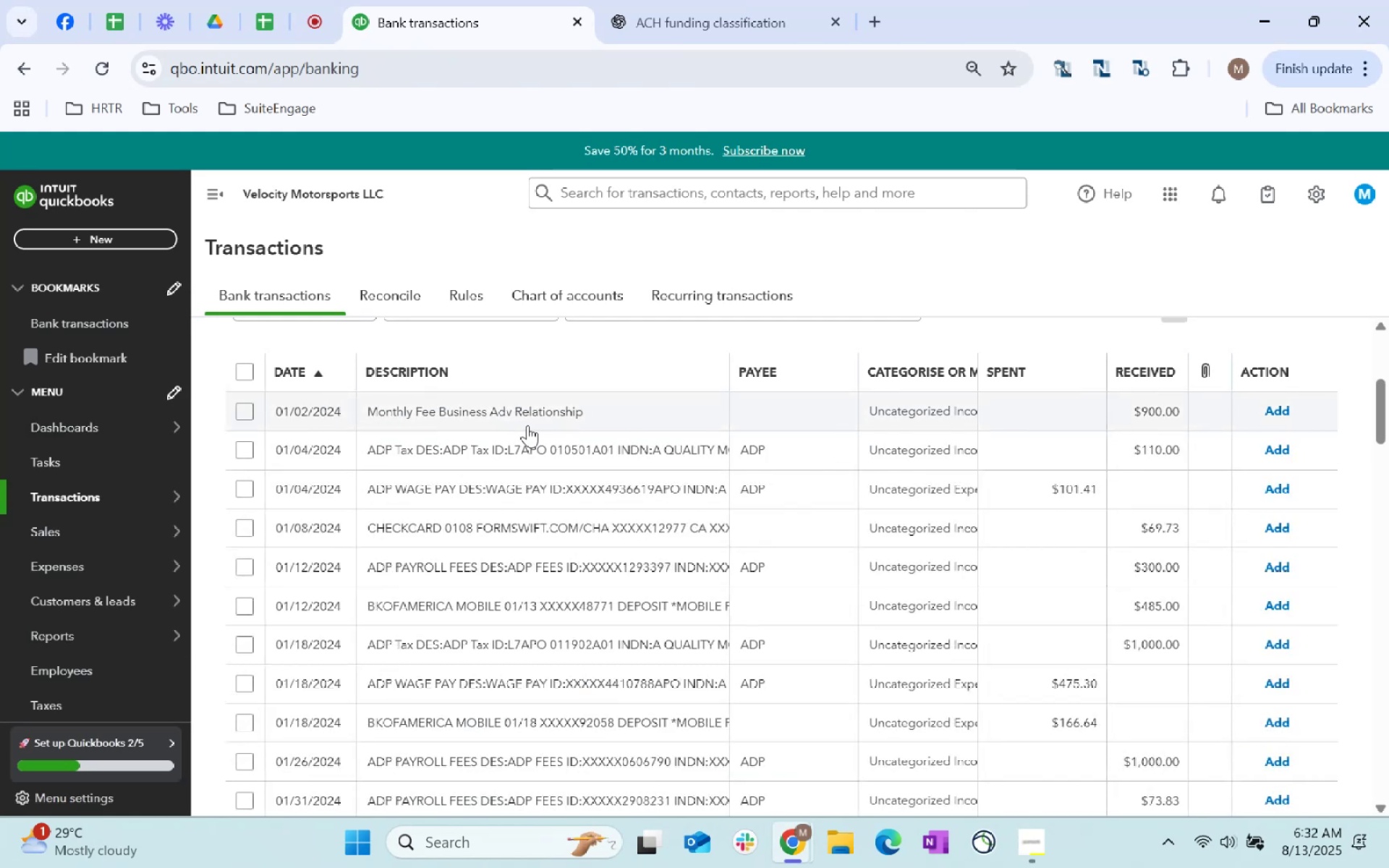 
scroll: coordinate [816, 624], scroll_direction: up, amount: 6.0
 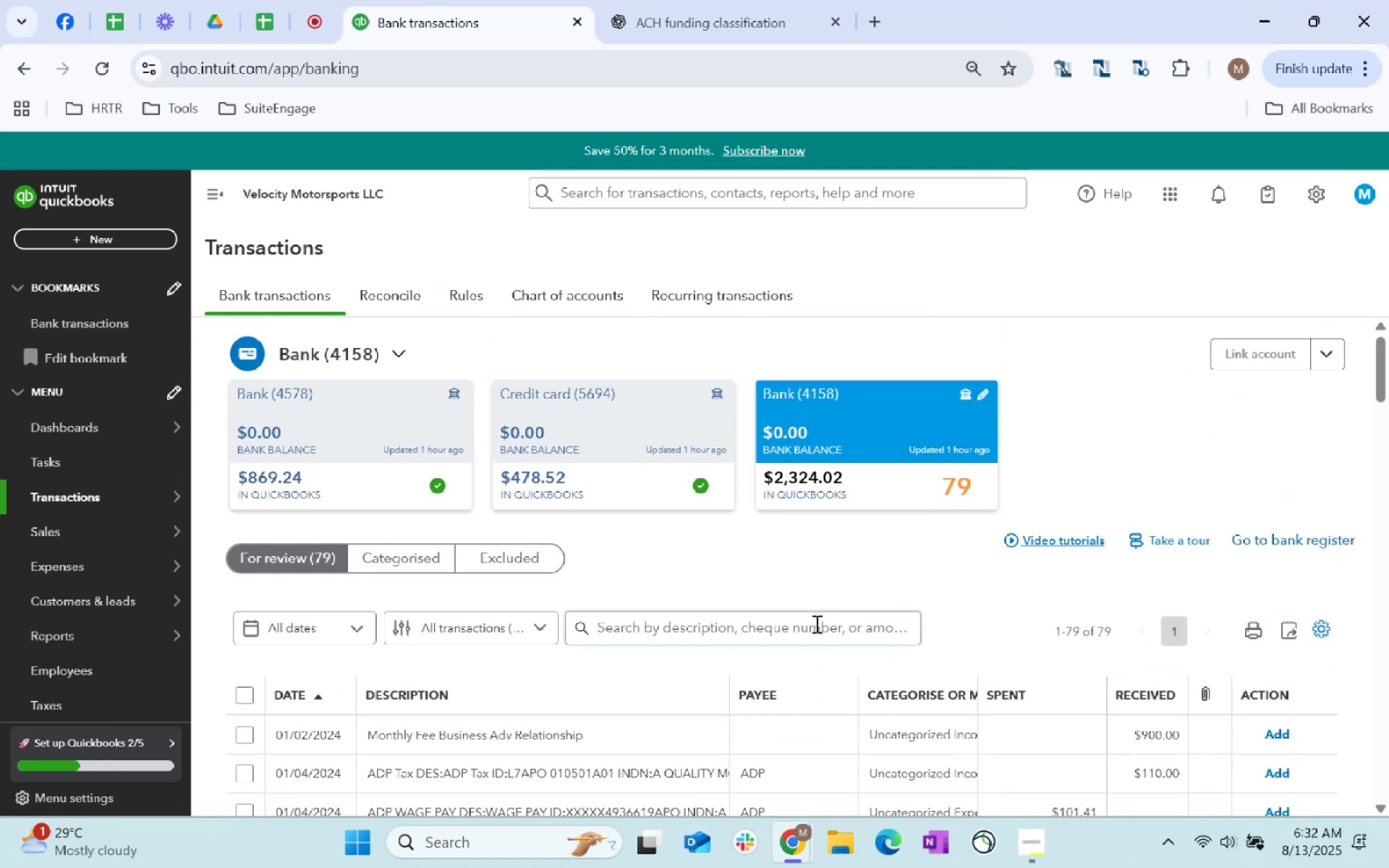 